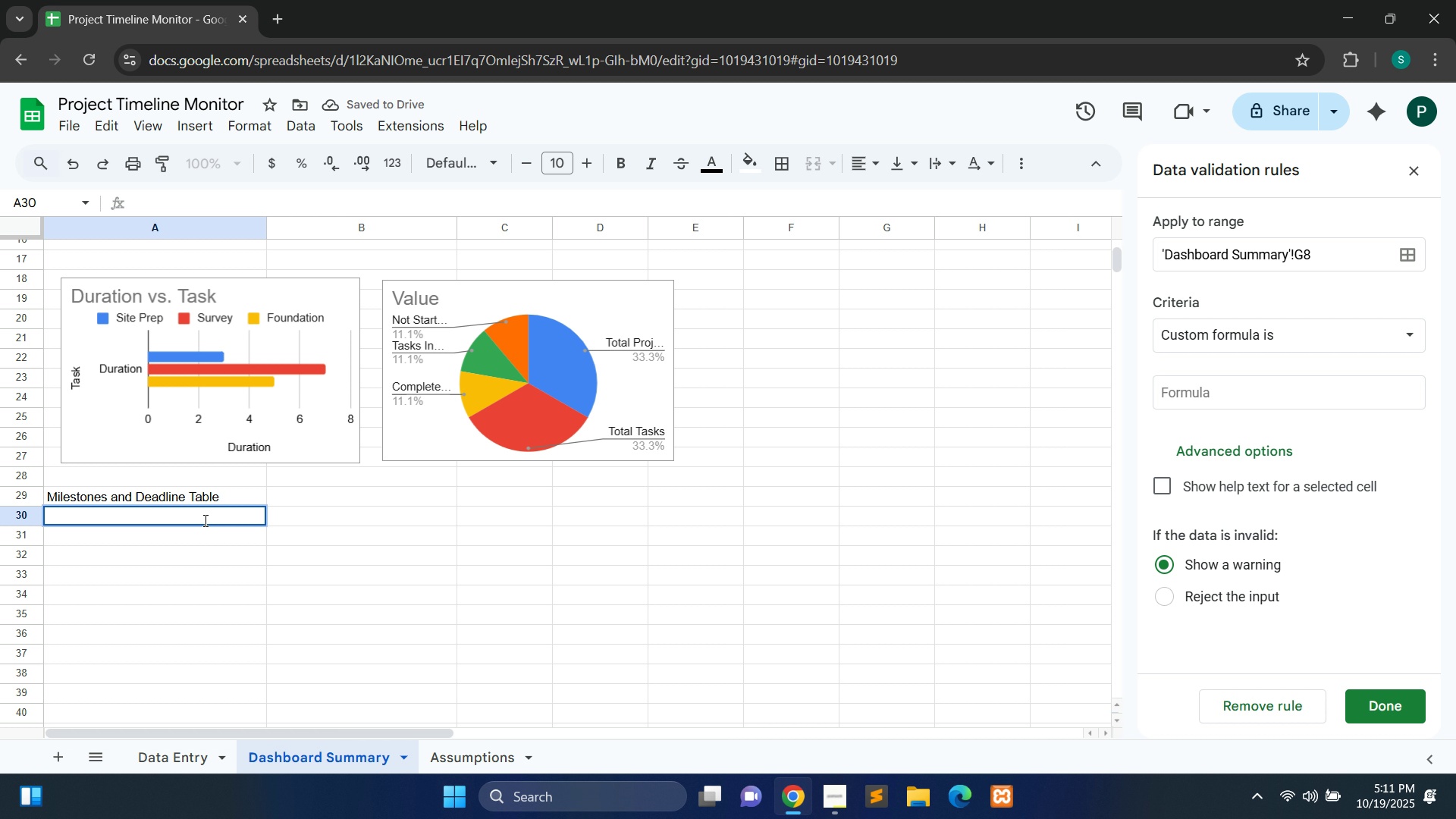 
type(=QUERY()
 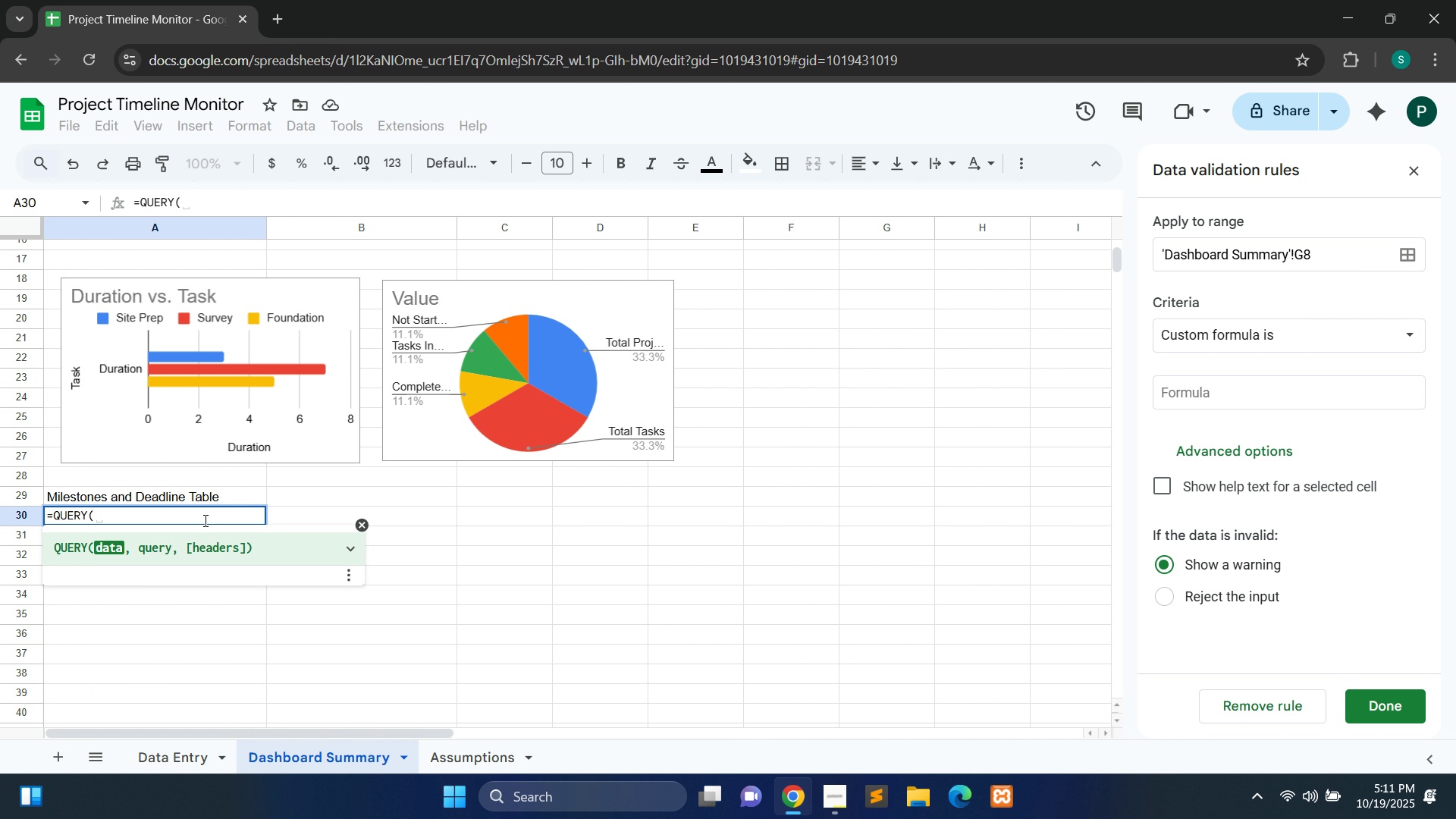 
type('Data Entry')
 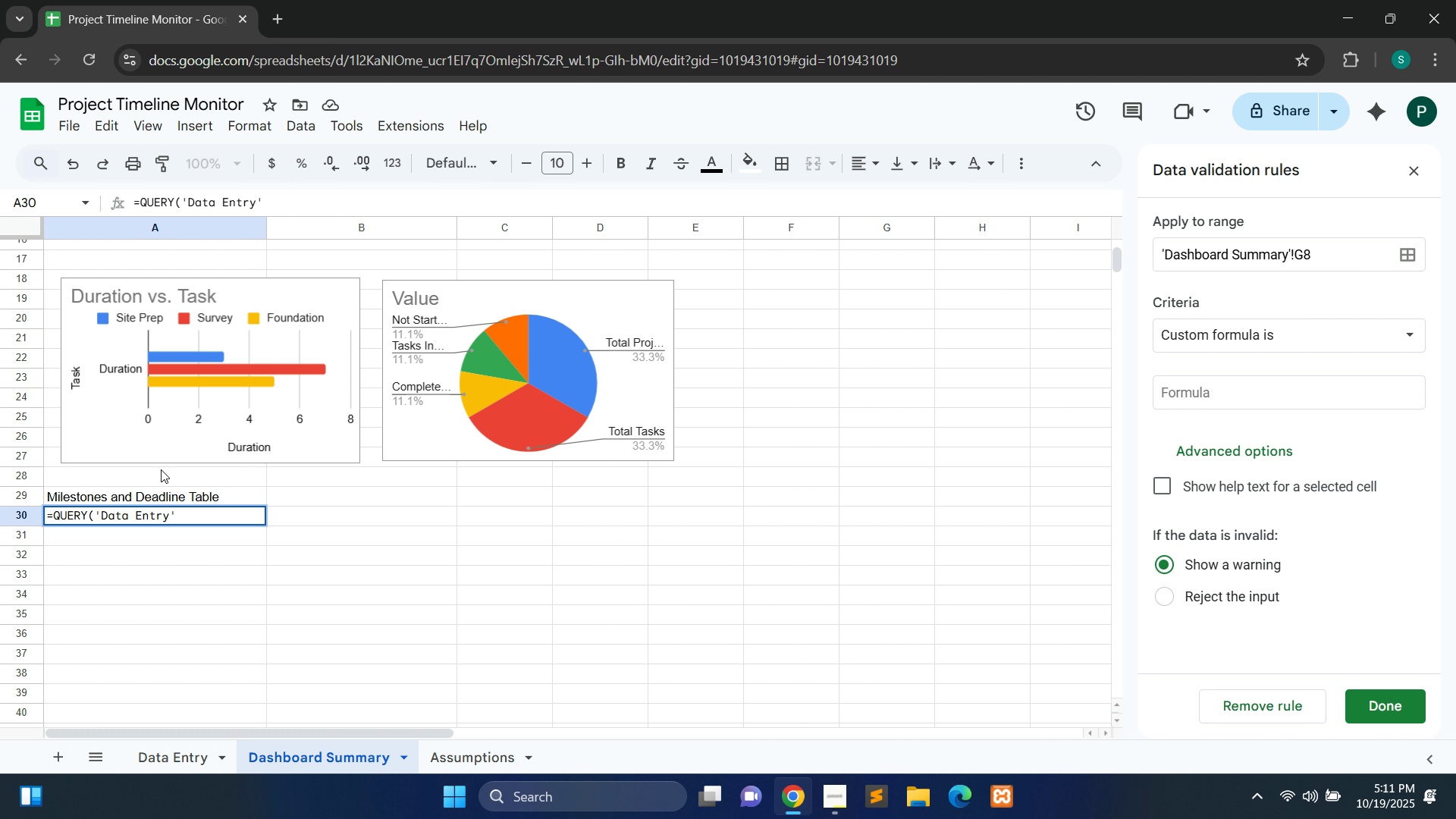 
hold_key(key=ShiftLeft, duration=1.5)
 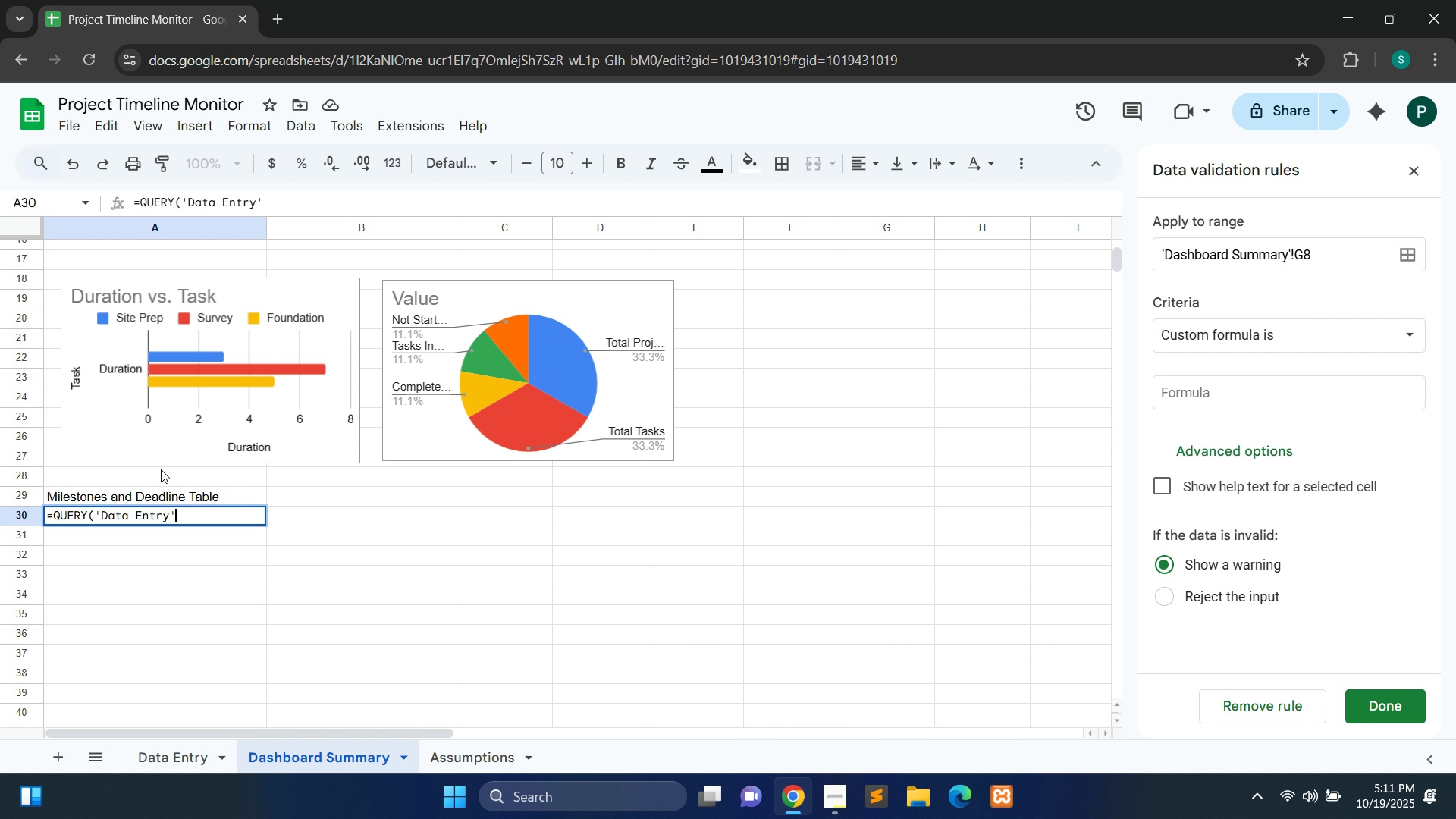 
type(!a)
key(Backspace)
type(A2:G, "select A,B,E,F WHERE)
key(Backspace)
key(Backspace)
key(Backspace)
key(Backspace)
key(Backspace)
type(where E >=date)
 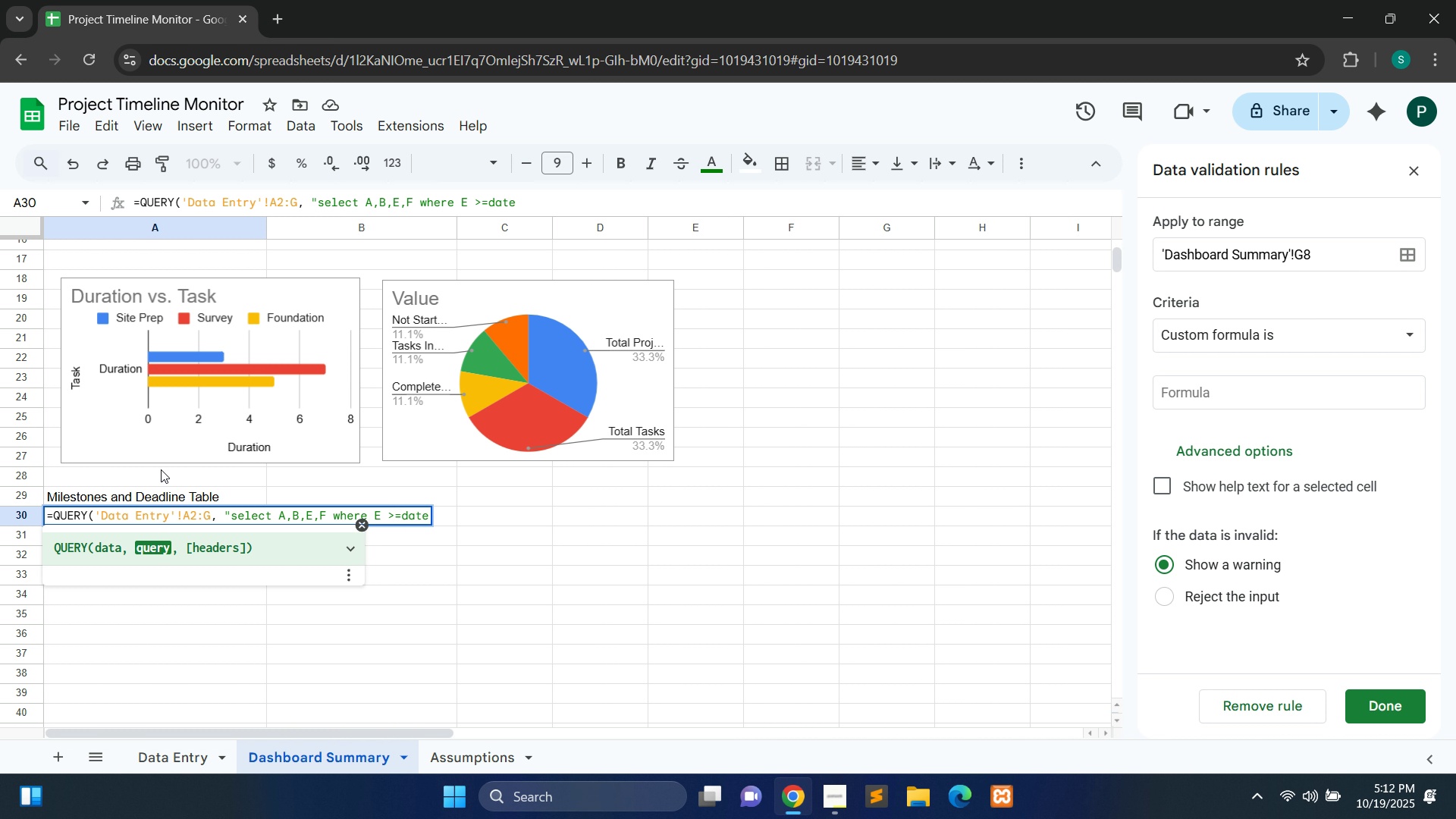 
wait(5.6)
 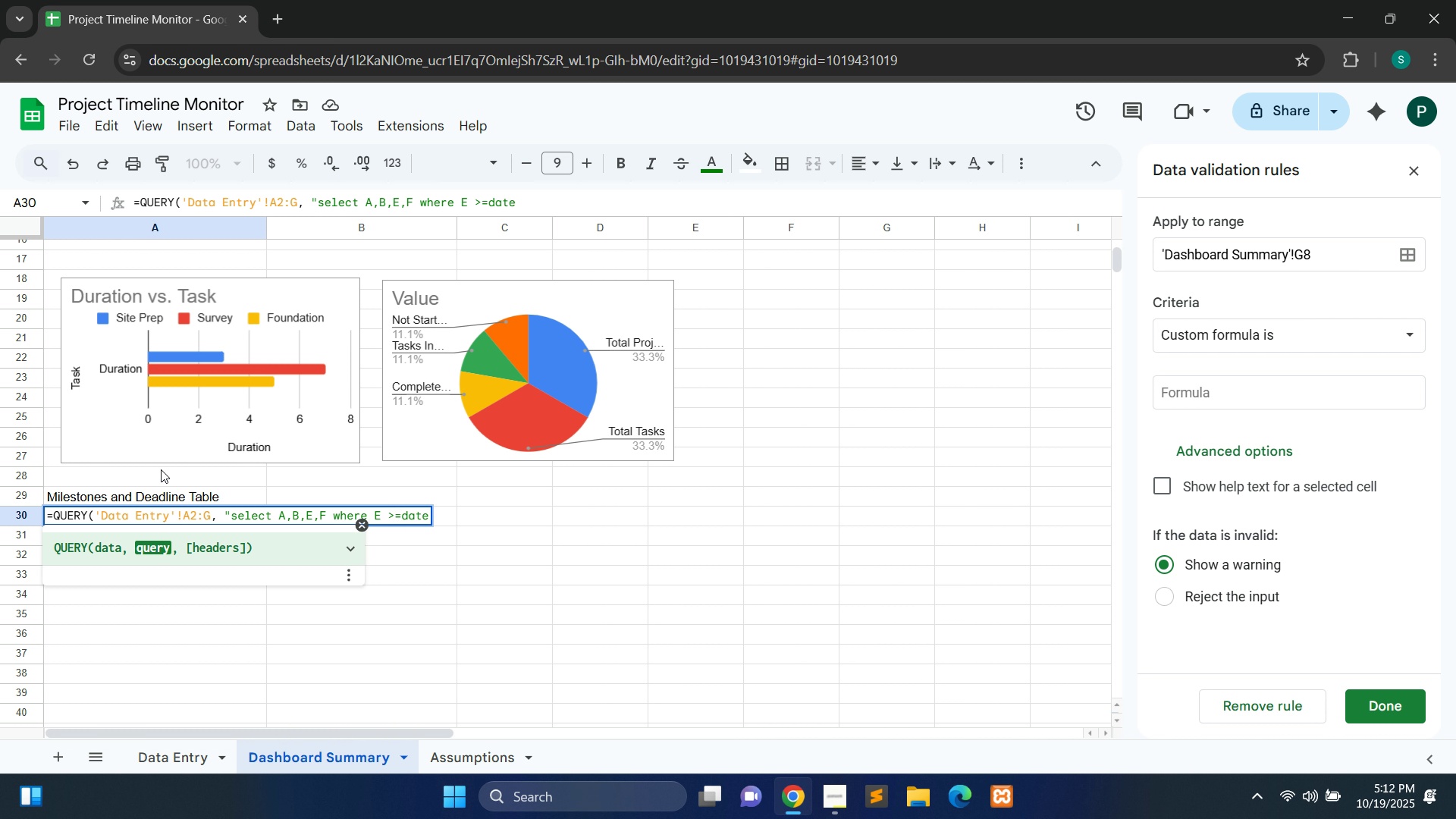 
key(Space)
 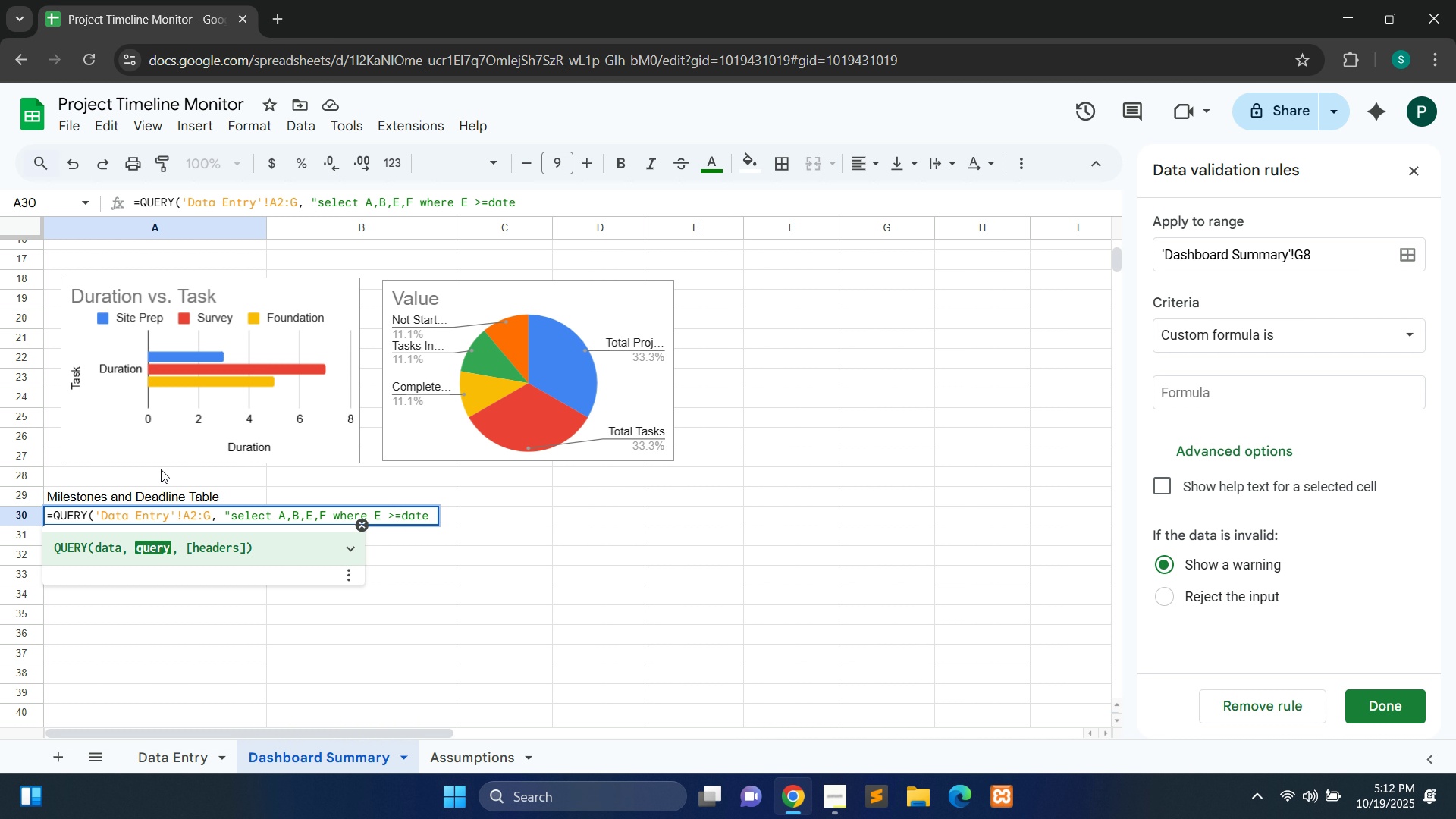 
key(Quote)
 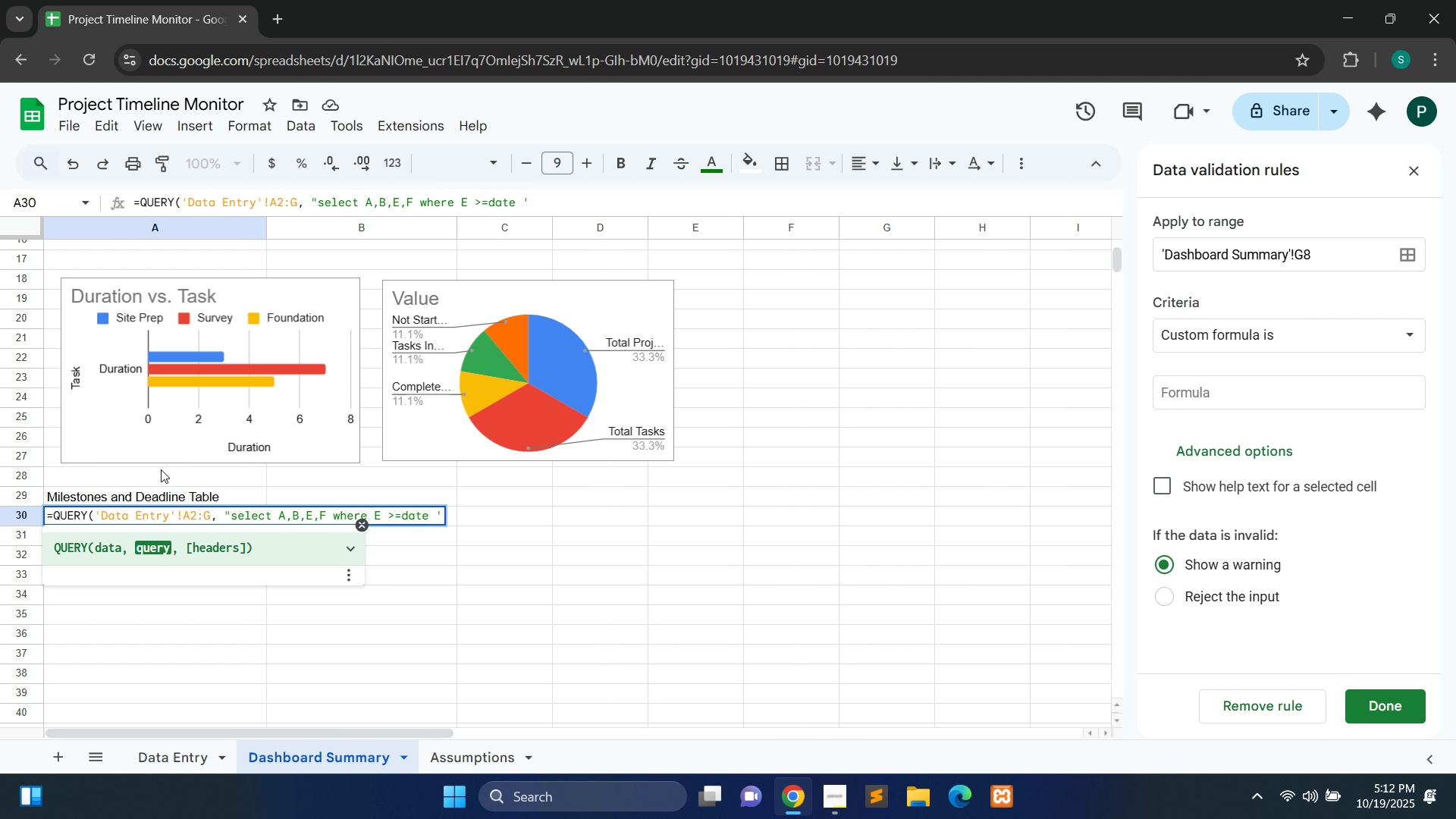 
key(Shift+Quote)
 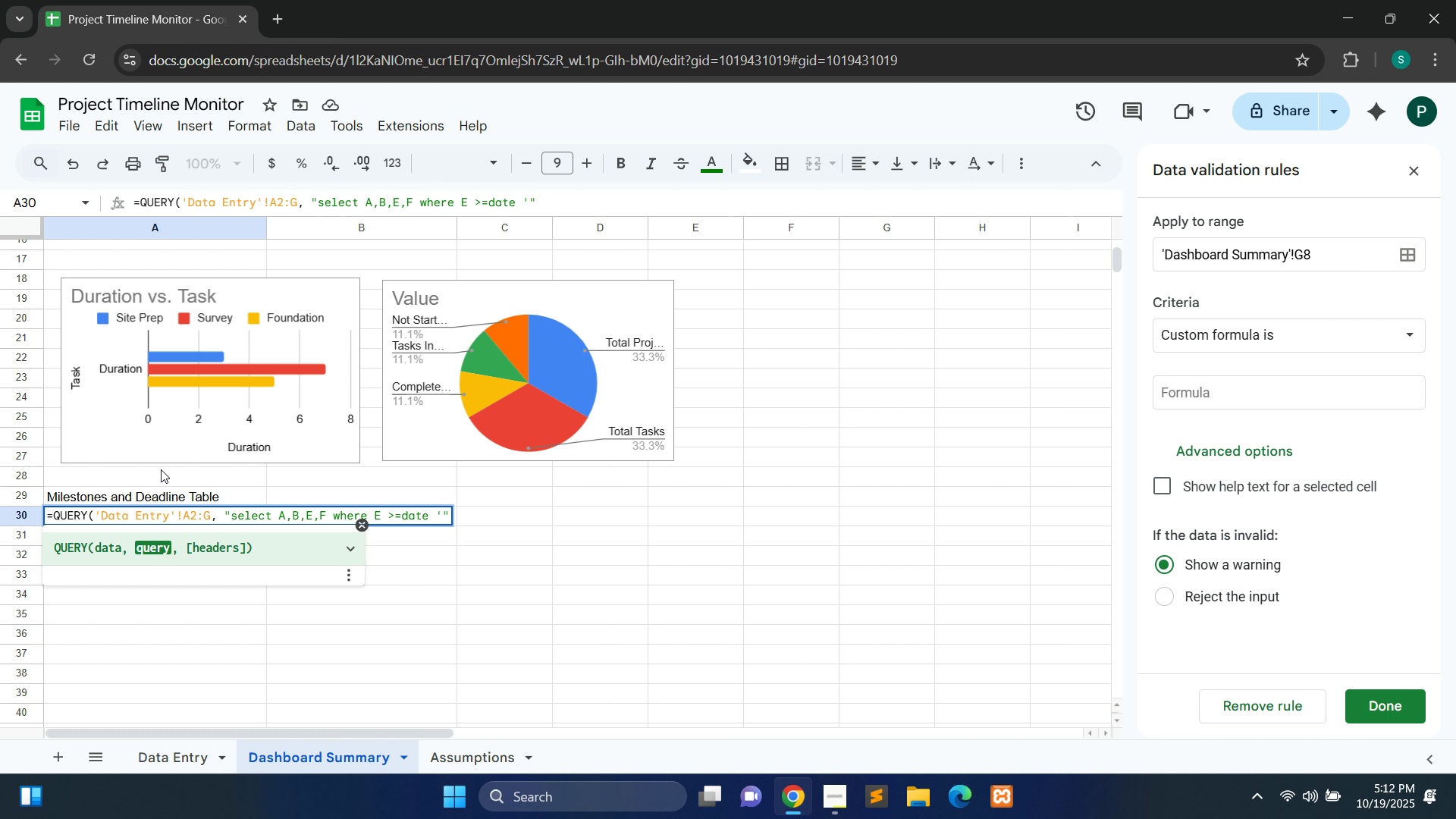 
key(Space)
 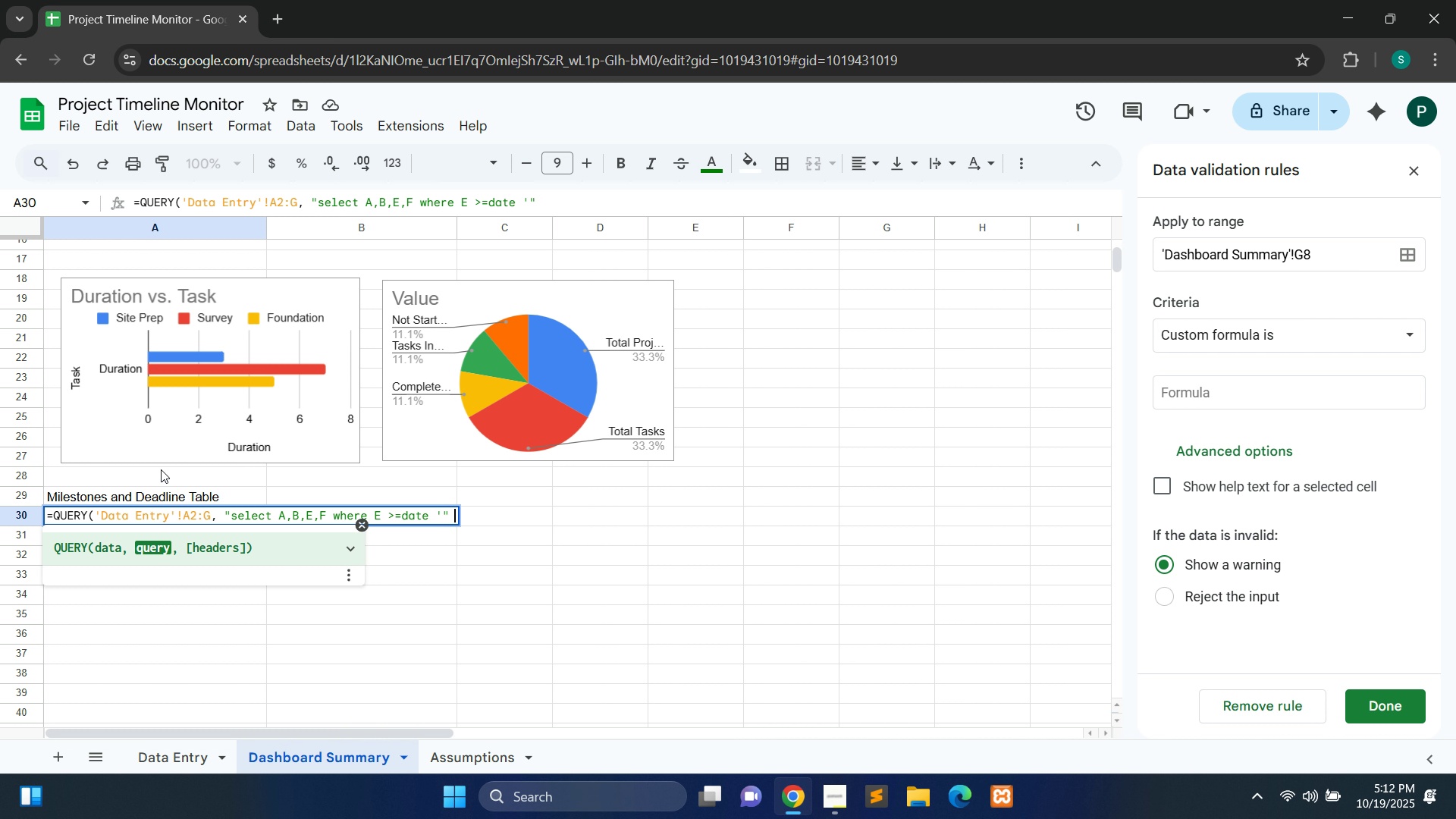 
key(Backspace)
 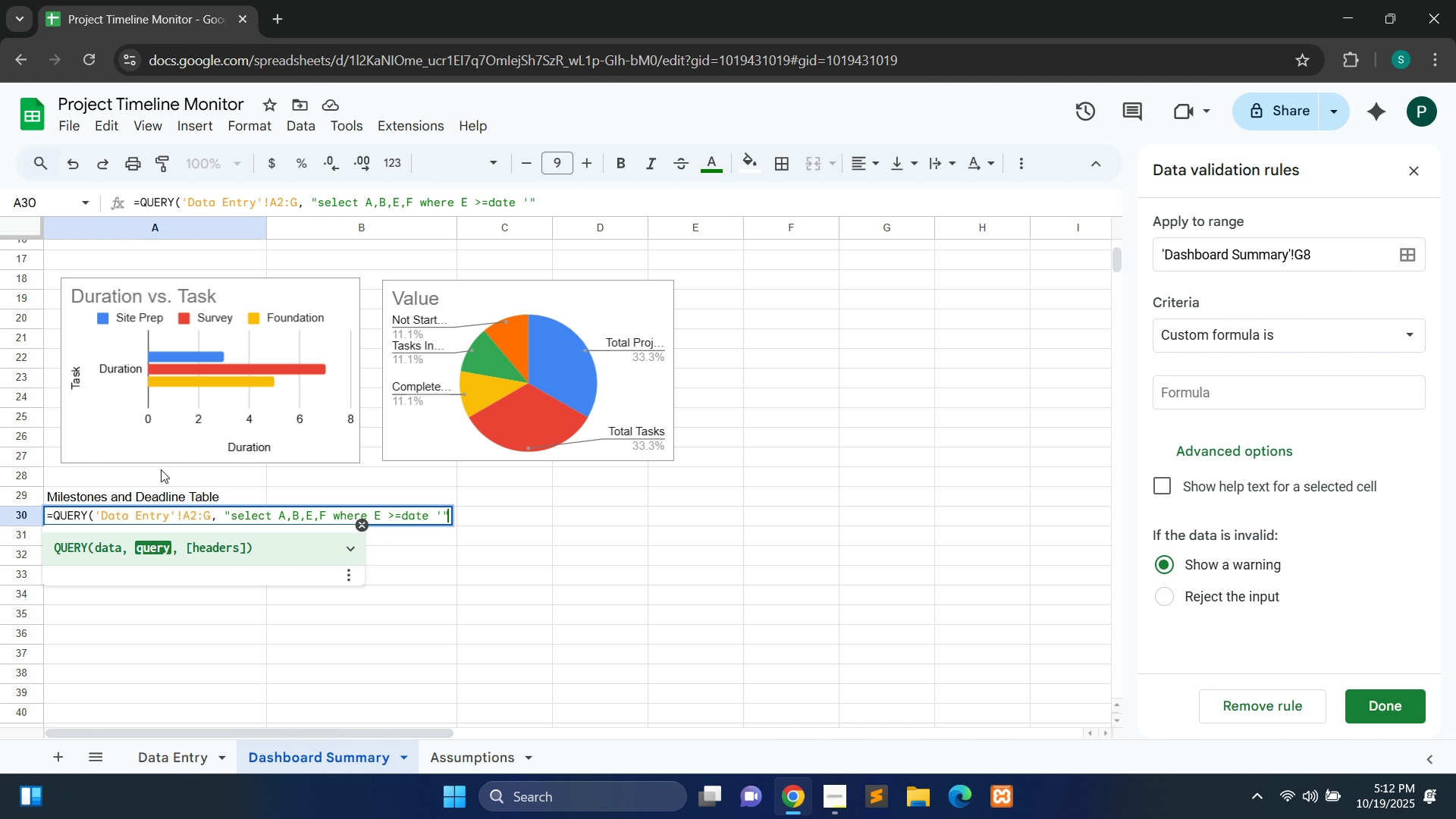 
key(Shift+7)
 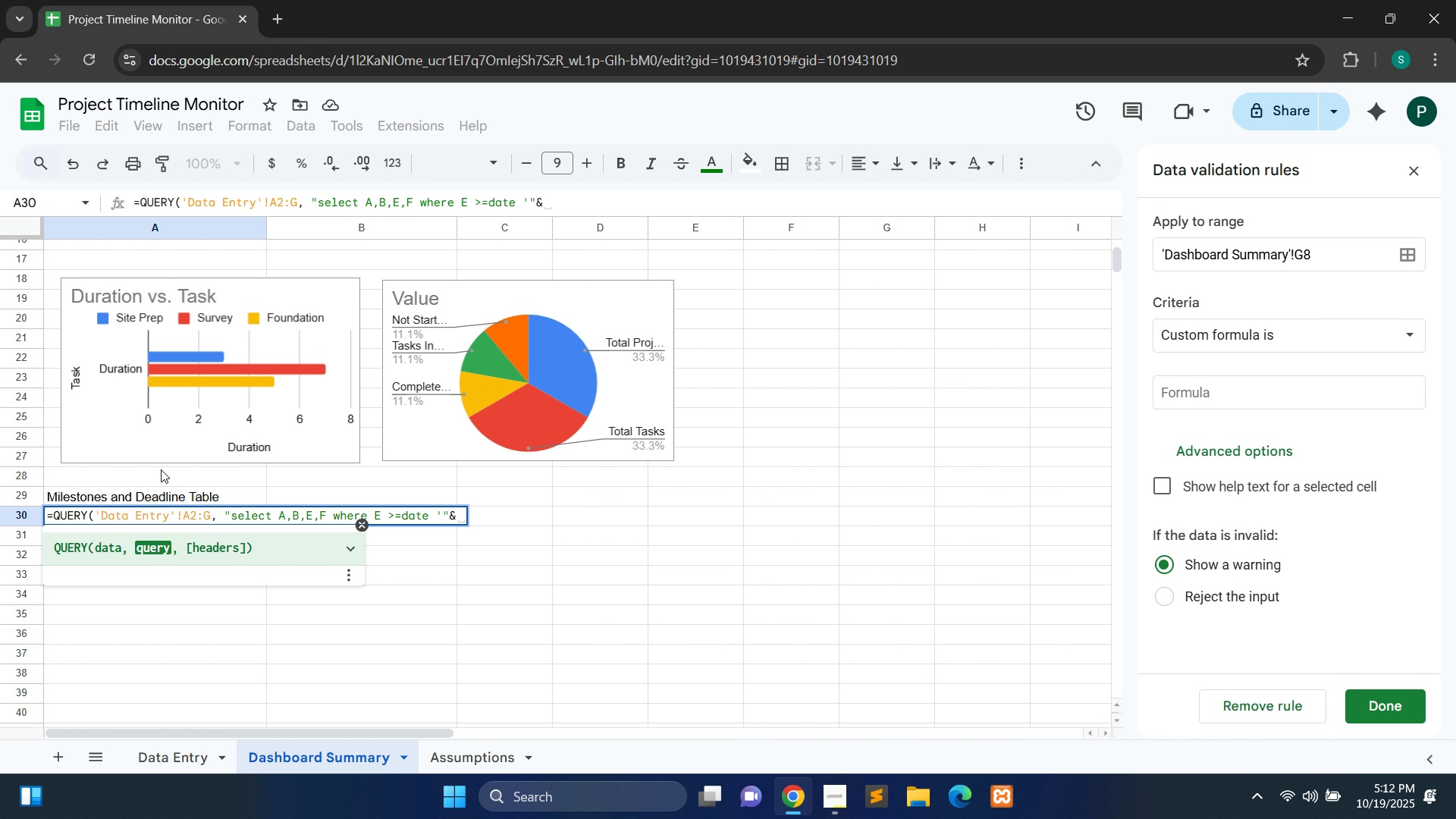 
type(TEXT(TODAY)
 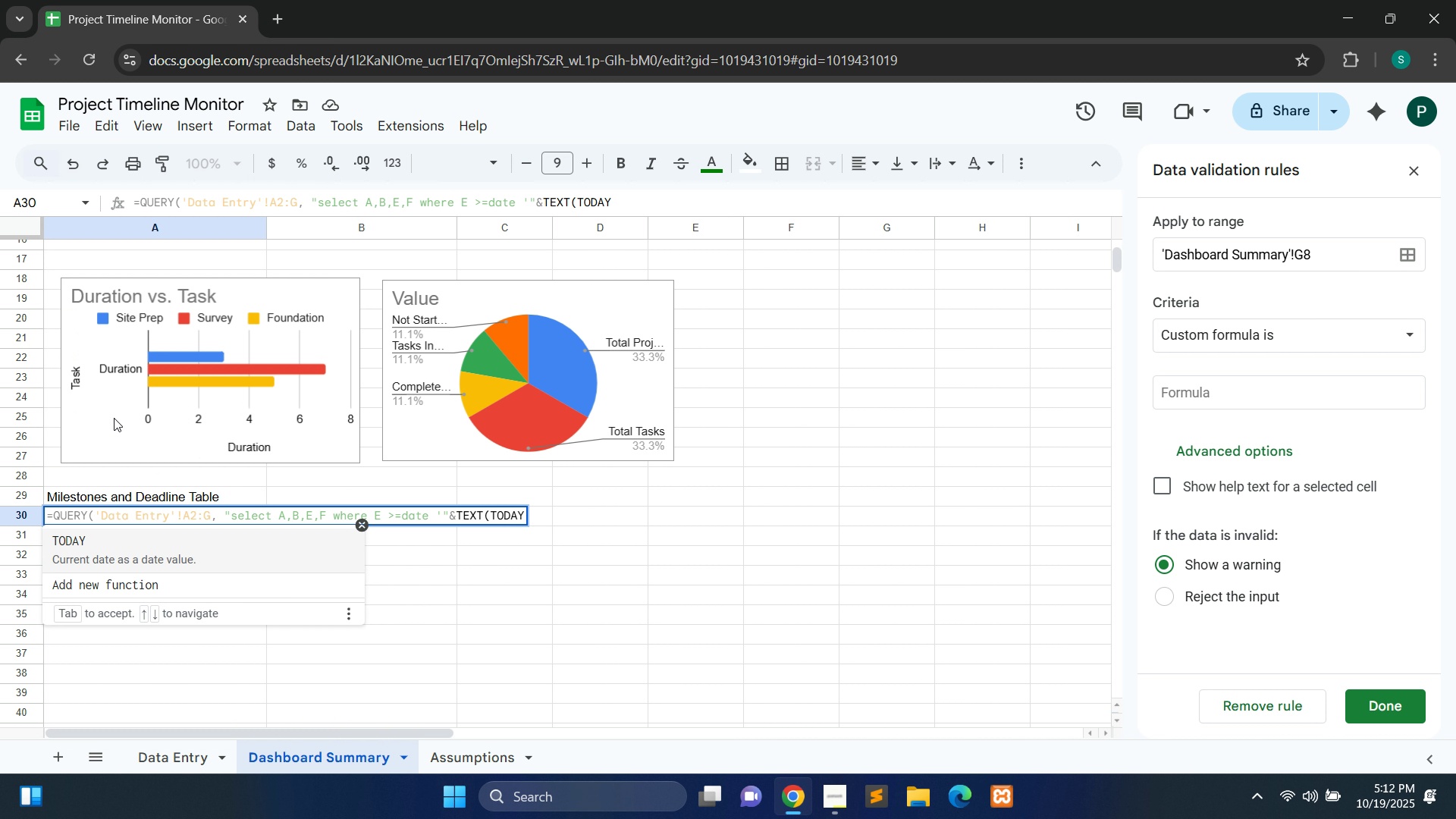 
type((),"yyyy-mm-dd)
 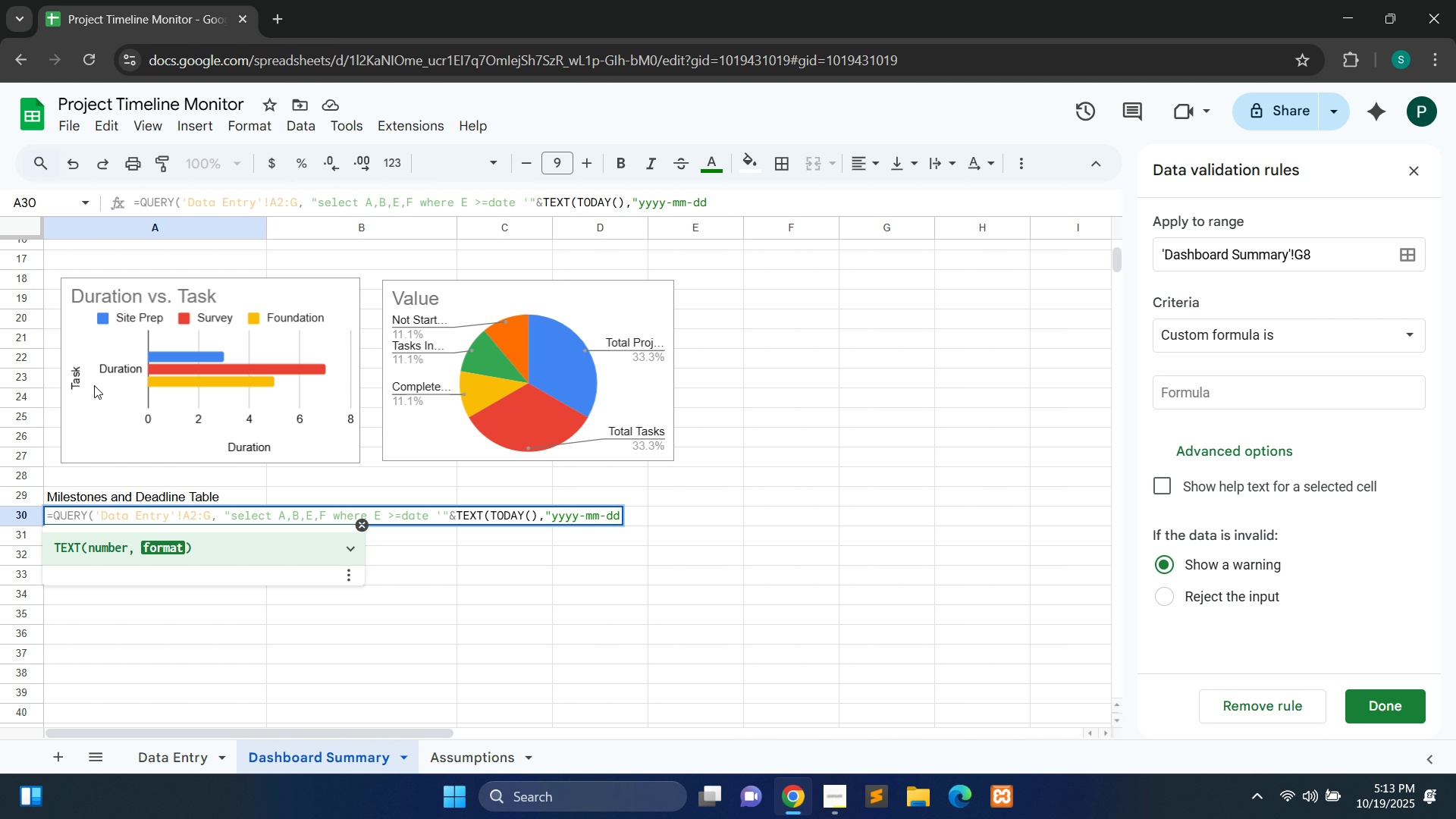 
hold_key(key=ShiftLeft, duration=1.31)
 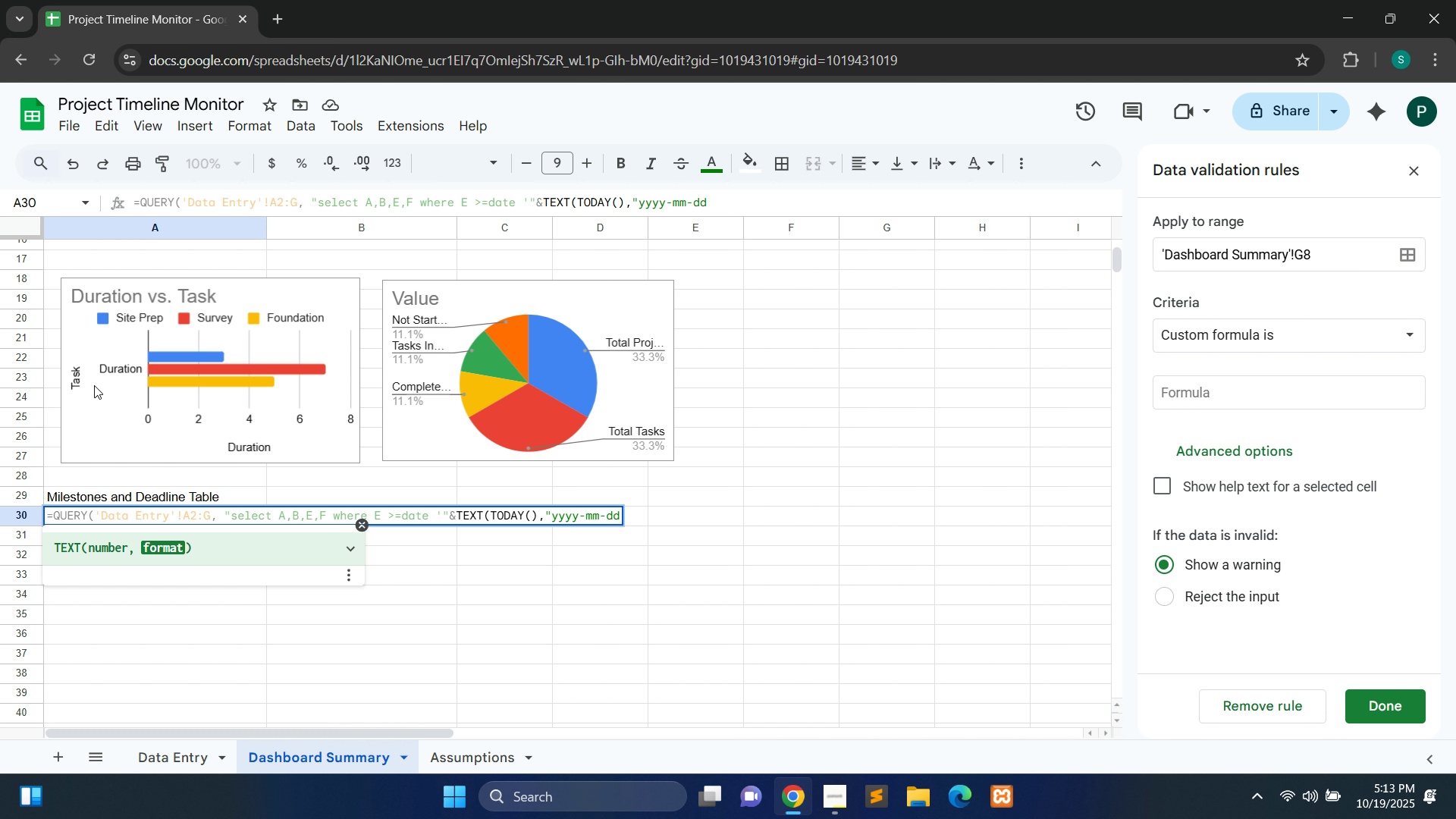 
key(Shift+Quote)
 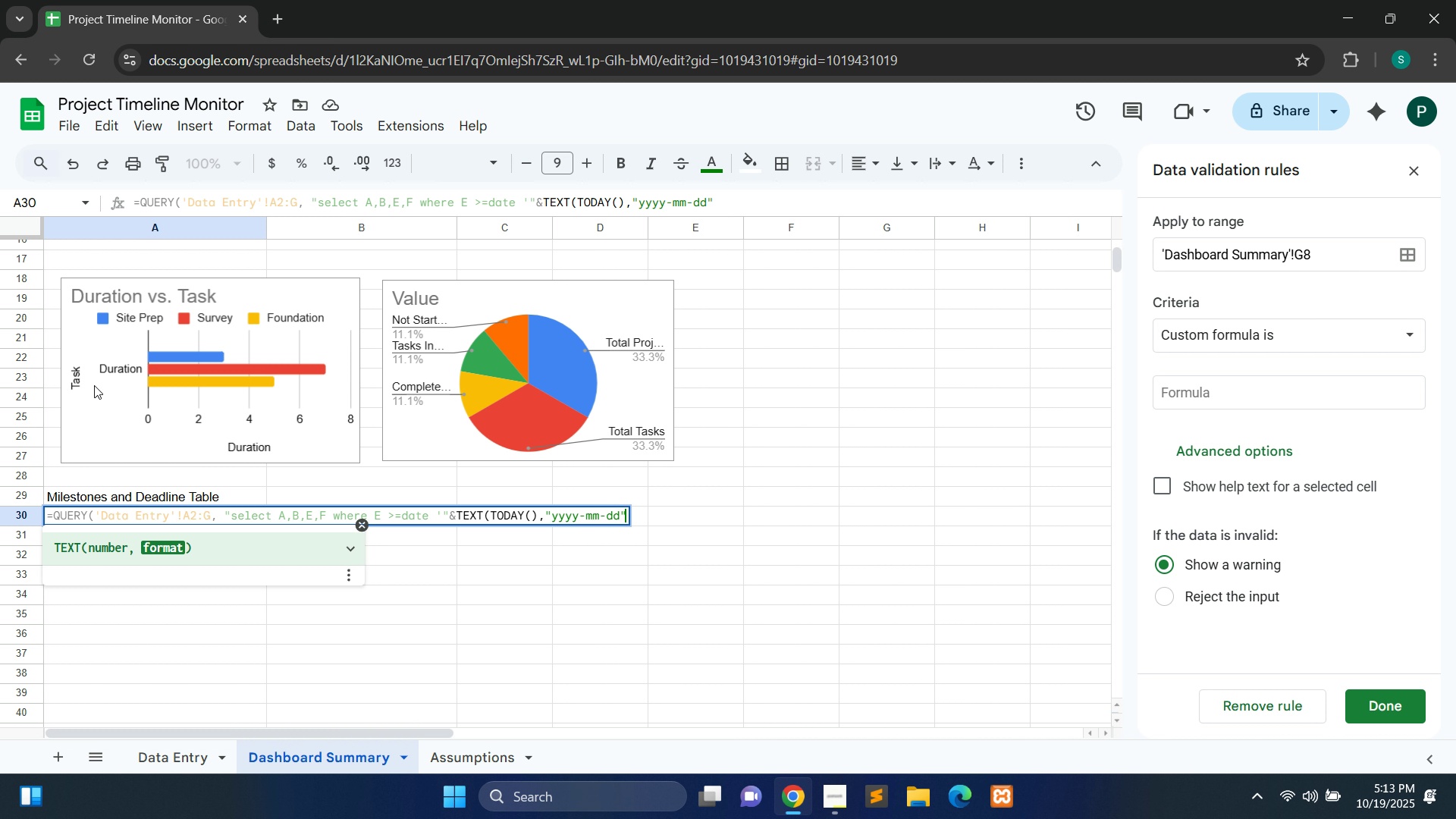 
type(' and E <= date)
 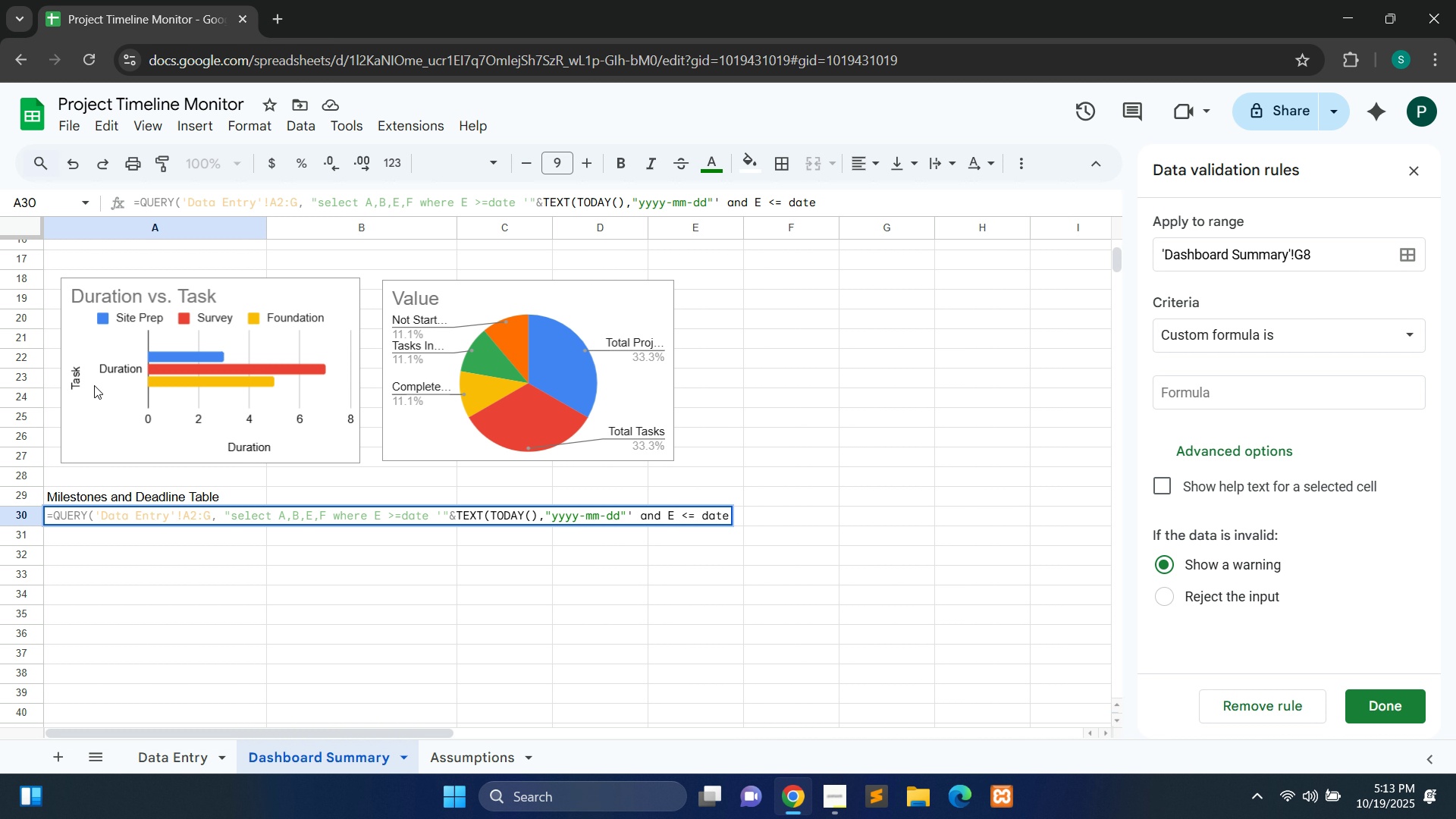 
type( '"&TEXT(TODAY()+14,"yyyy-mm-dd")&"')
 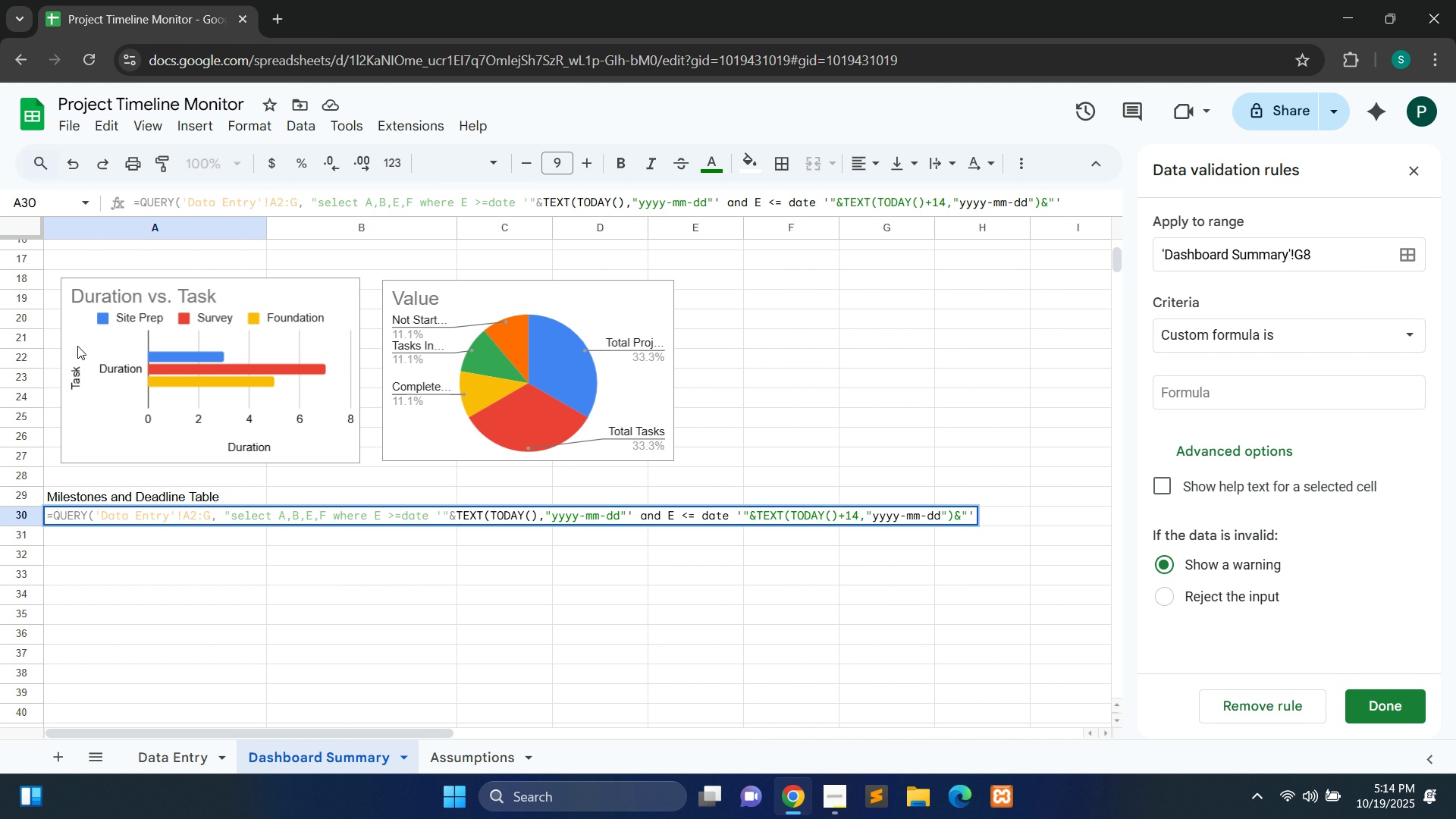 
type( order by)
 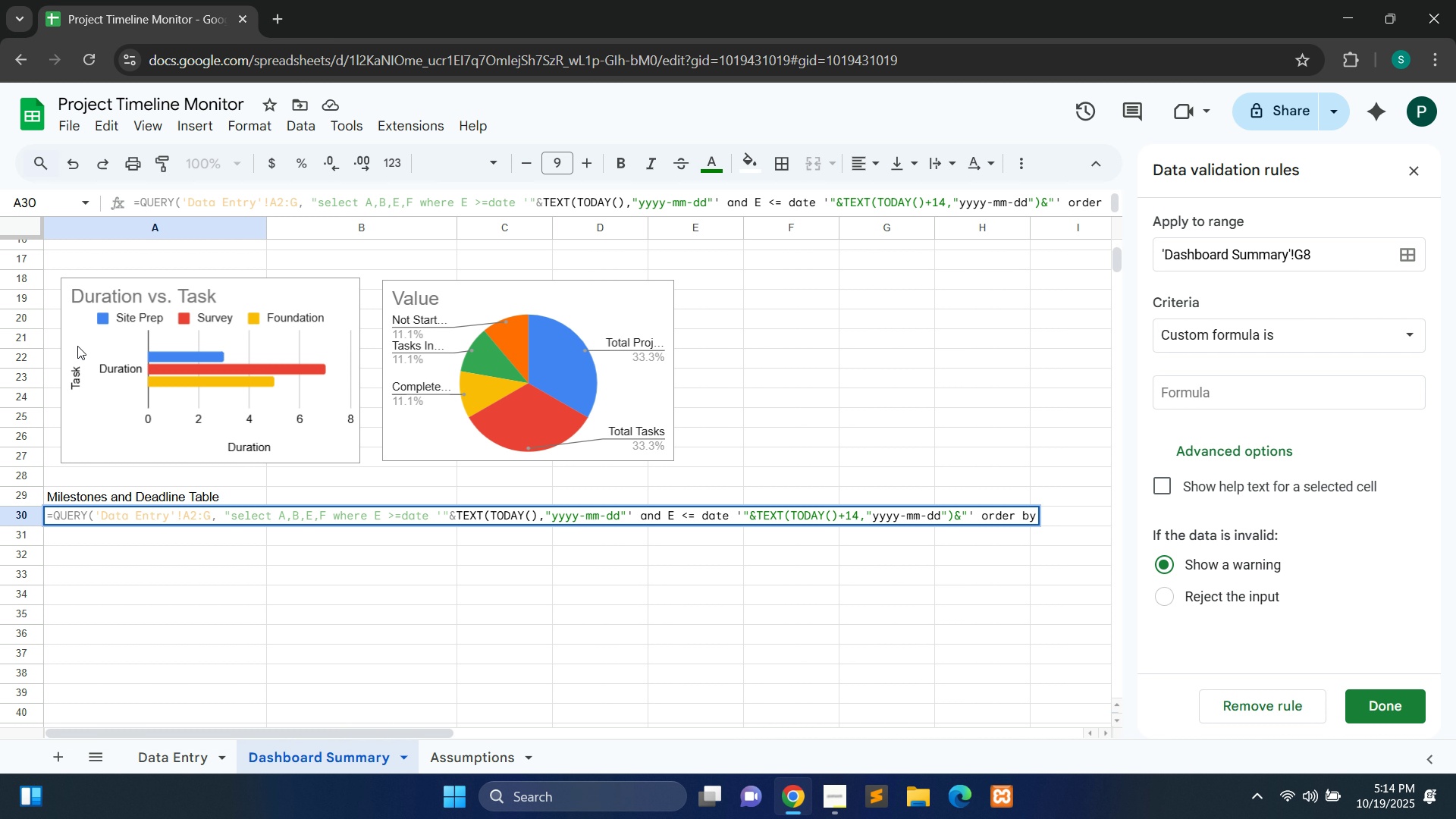 
type( E",1))
 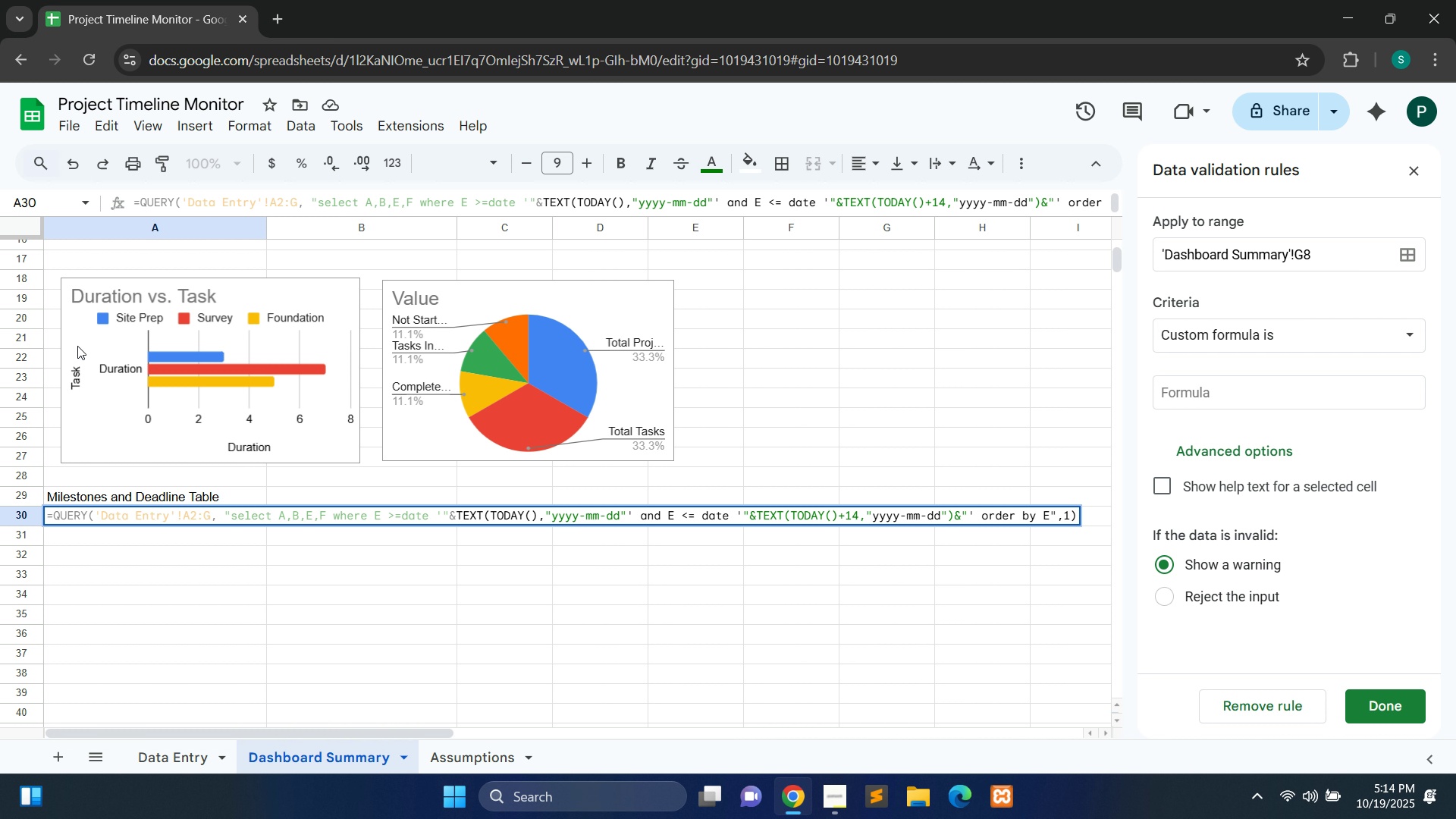 
key(Control+A)
 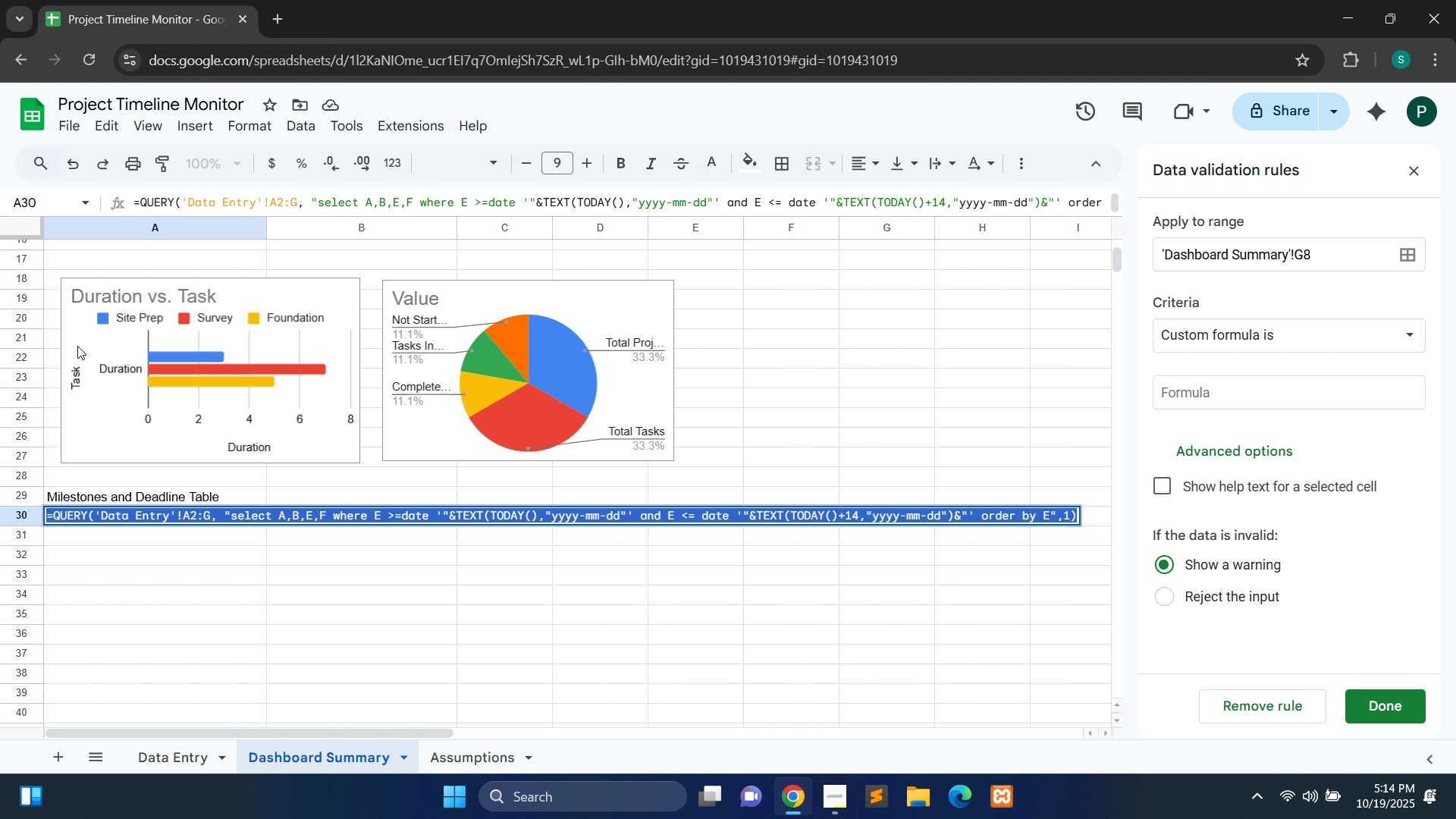 
key(Control+C)
 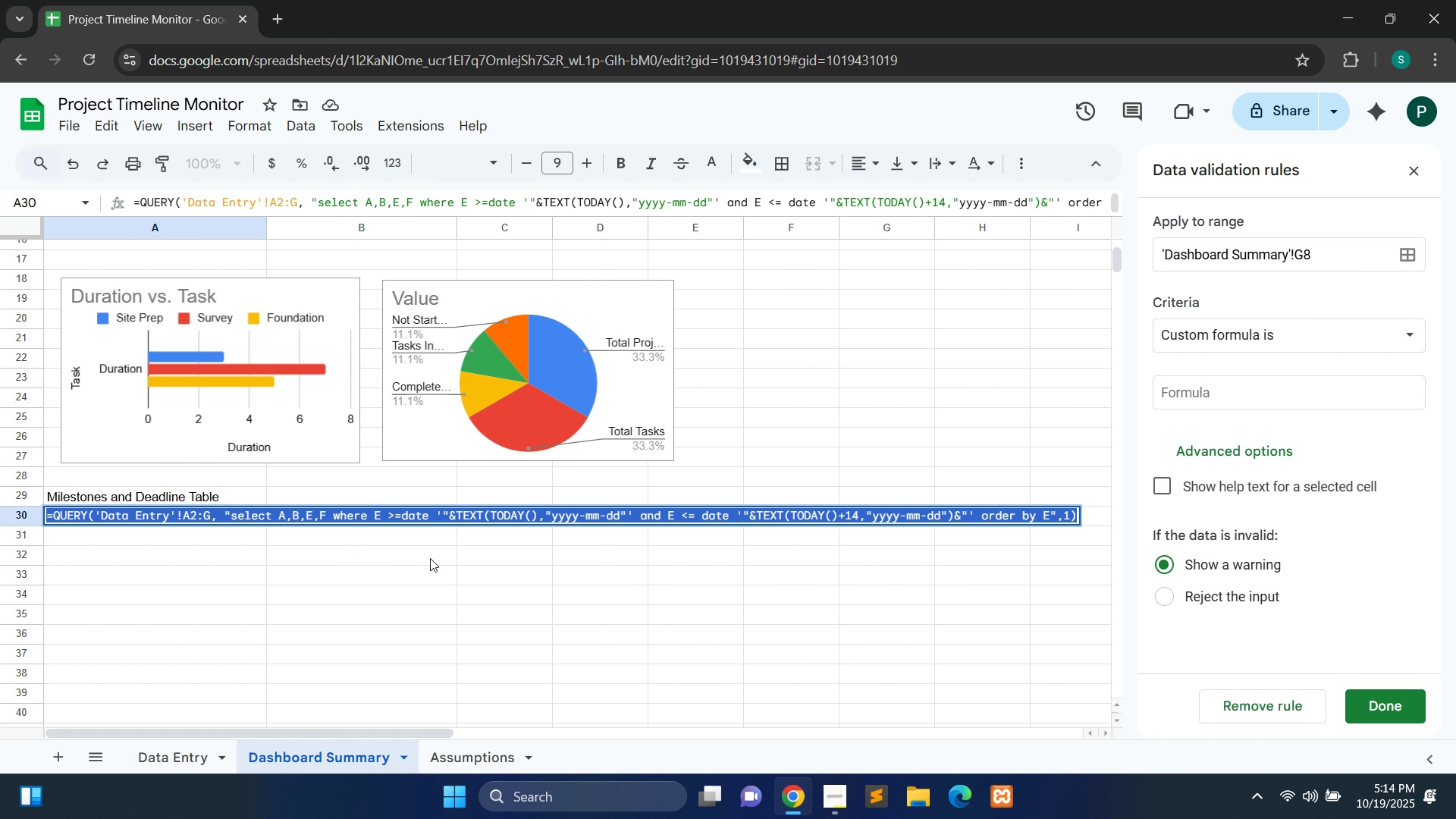 
left_click([432, 559])
 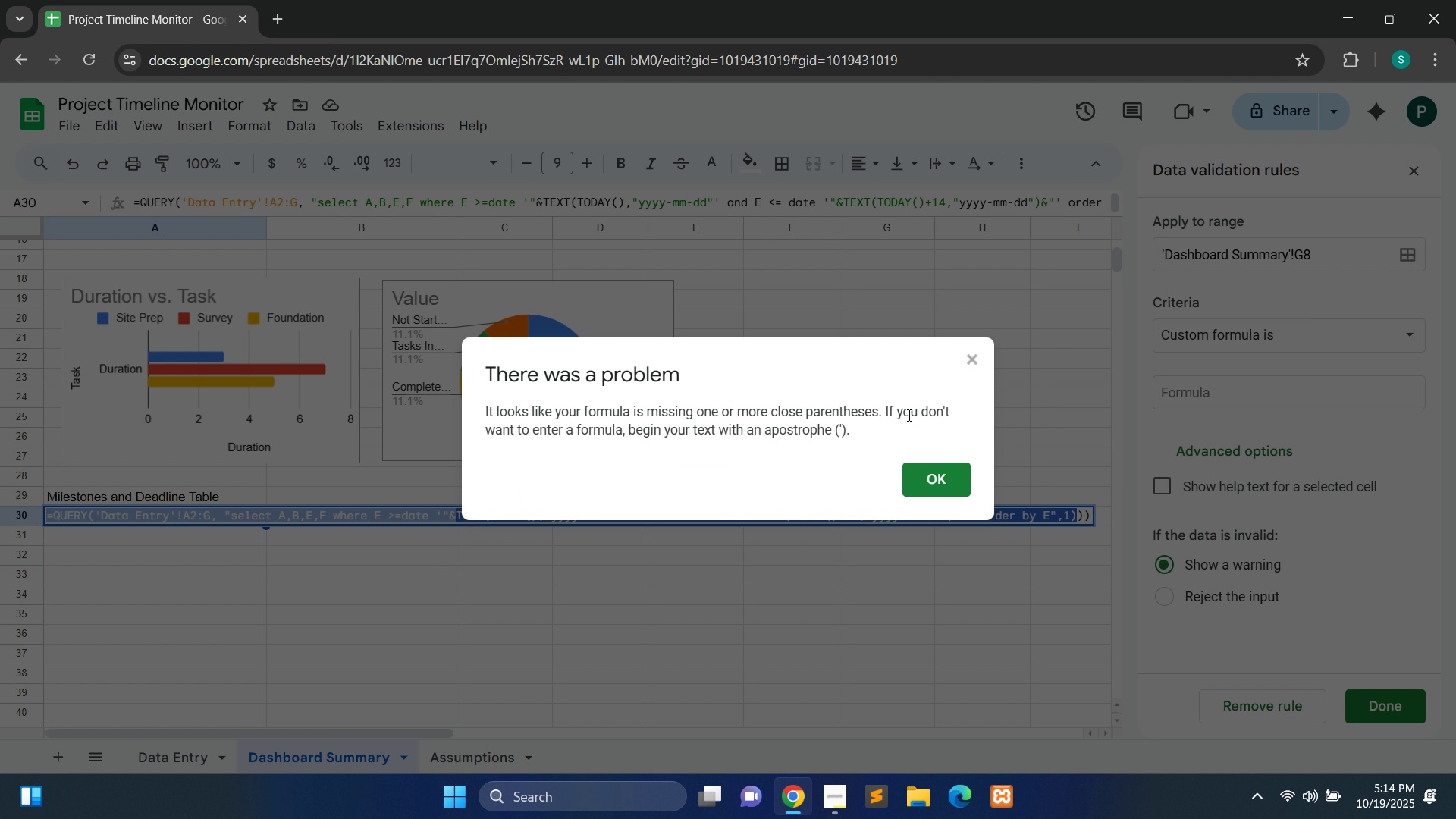 
wait(10.0)
 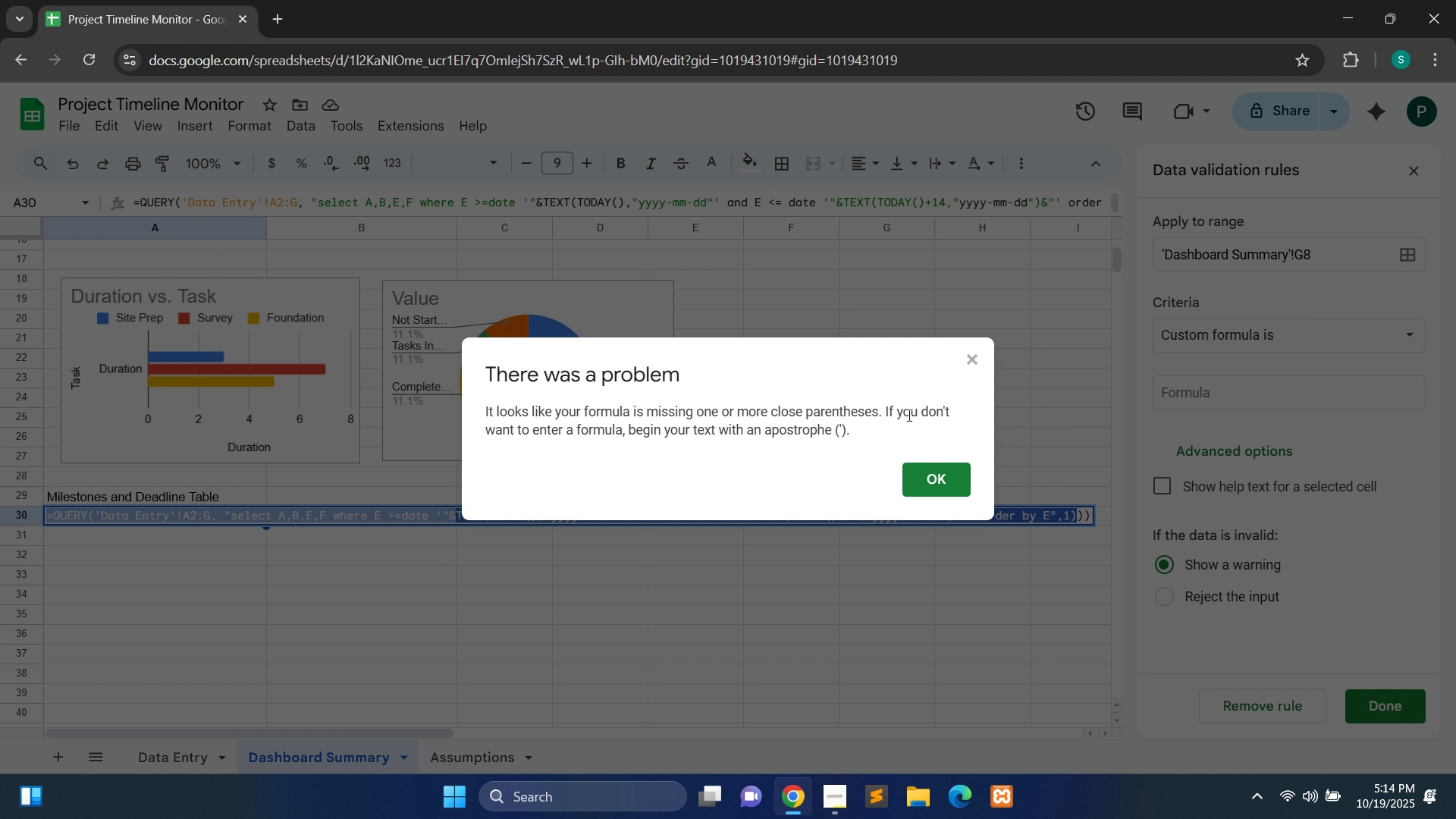 
left_click([926, 477])
 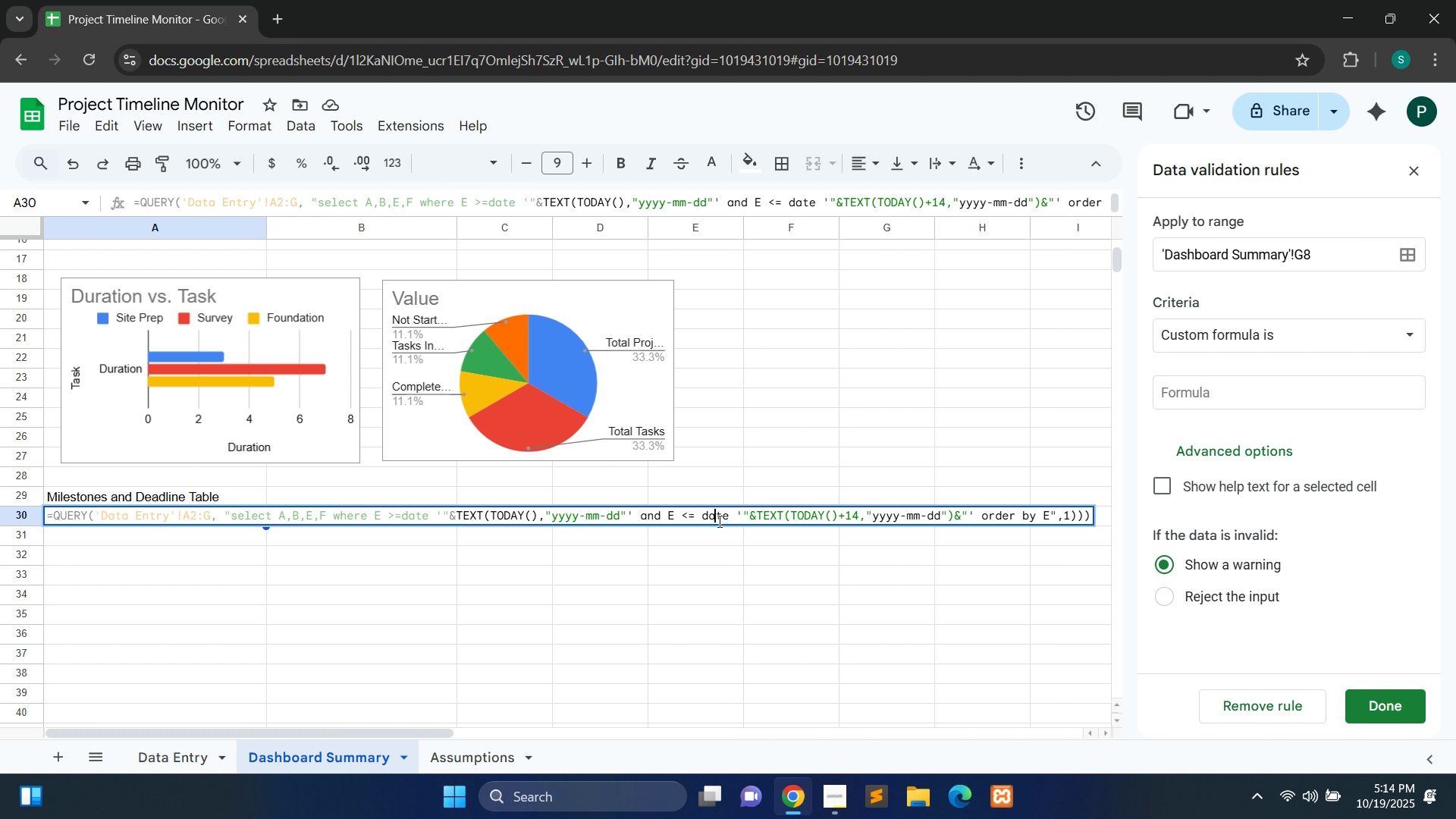 
left_click([718, 521])
 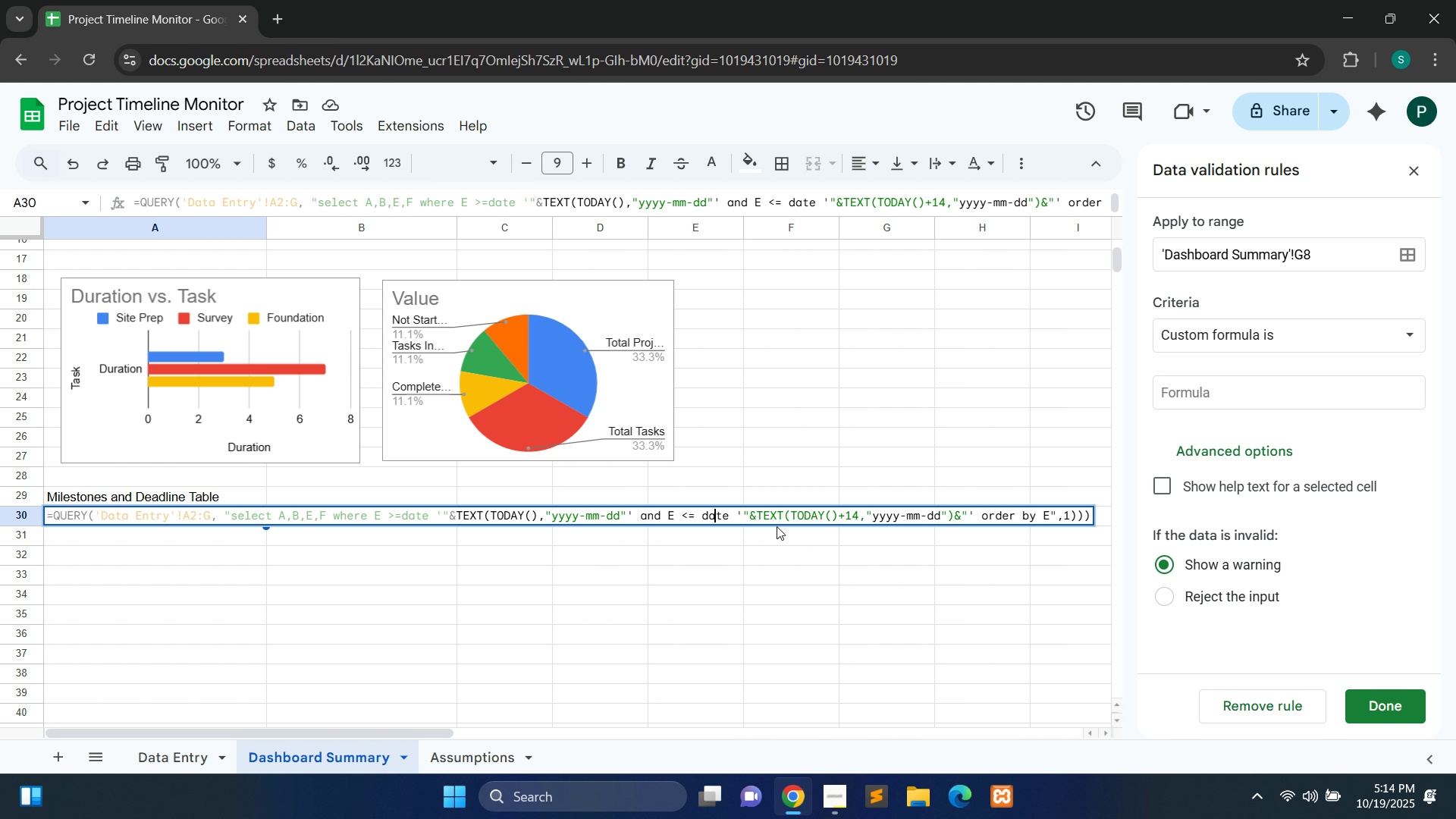 
wait(7.25)
 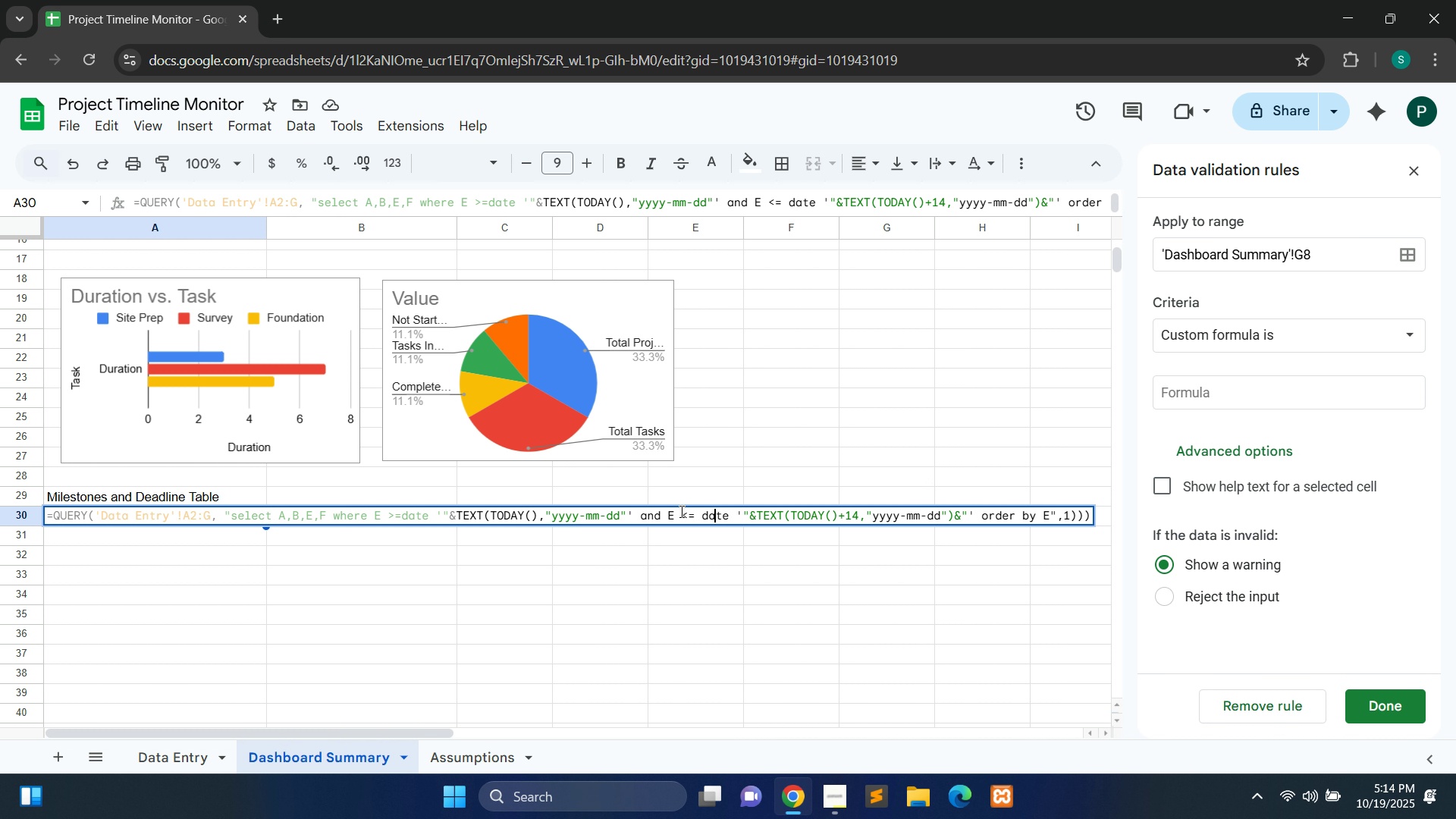 
left_click([785, 516])
 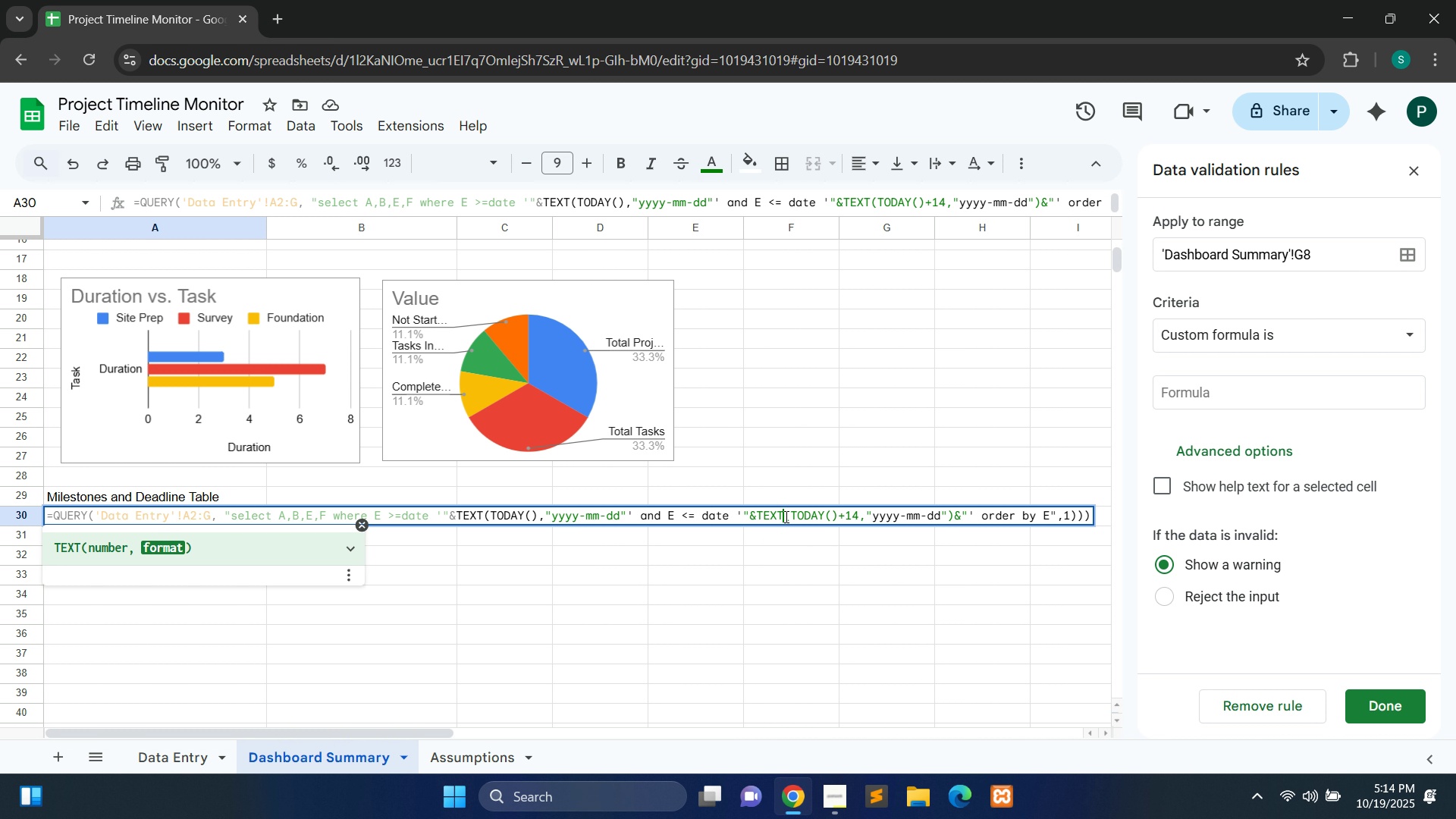 
key(Enter)
 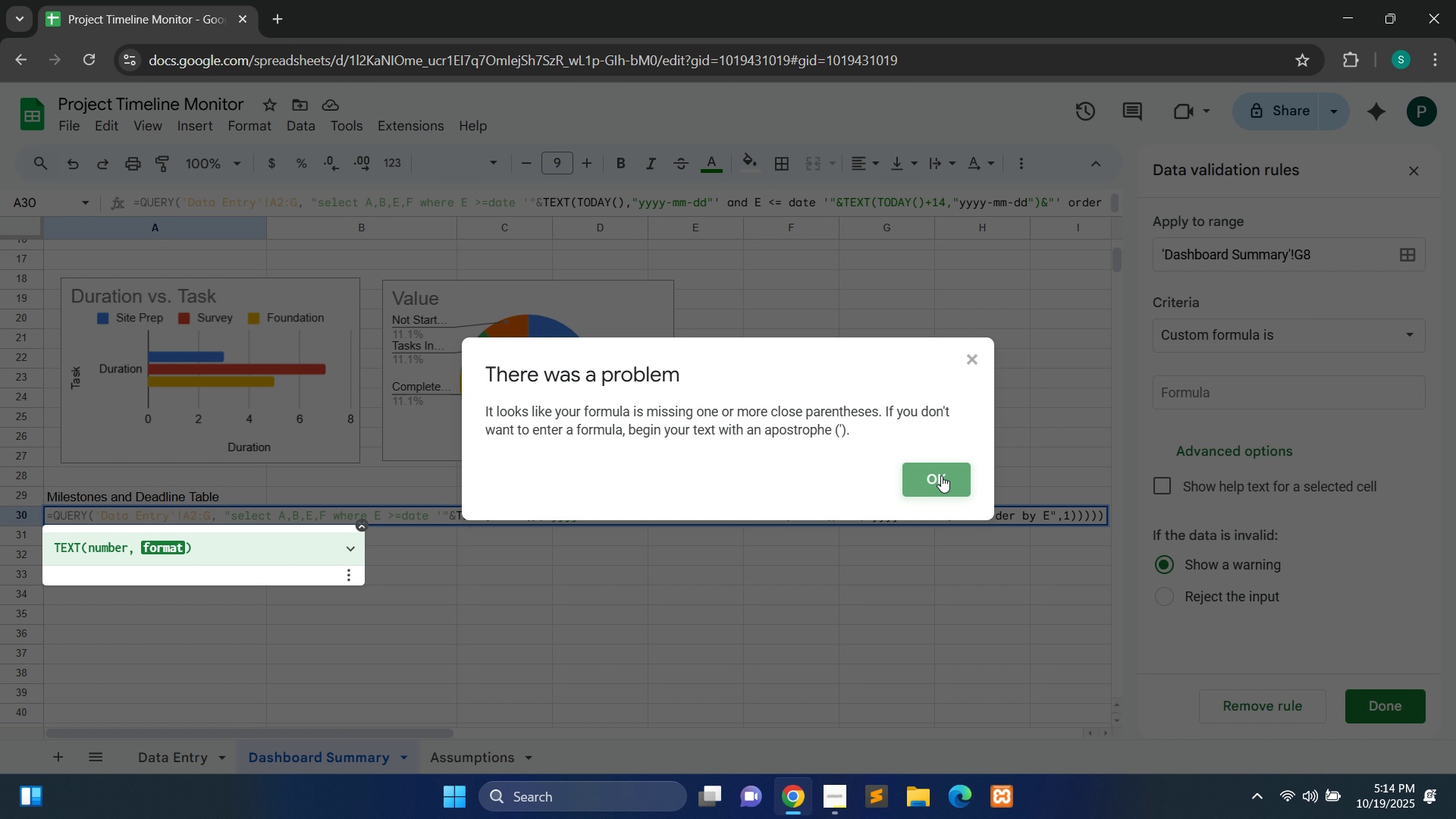 
left_click([941, 475])
 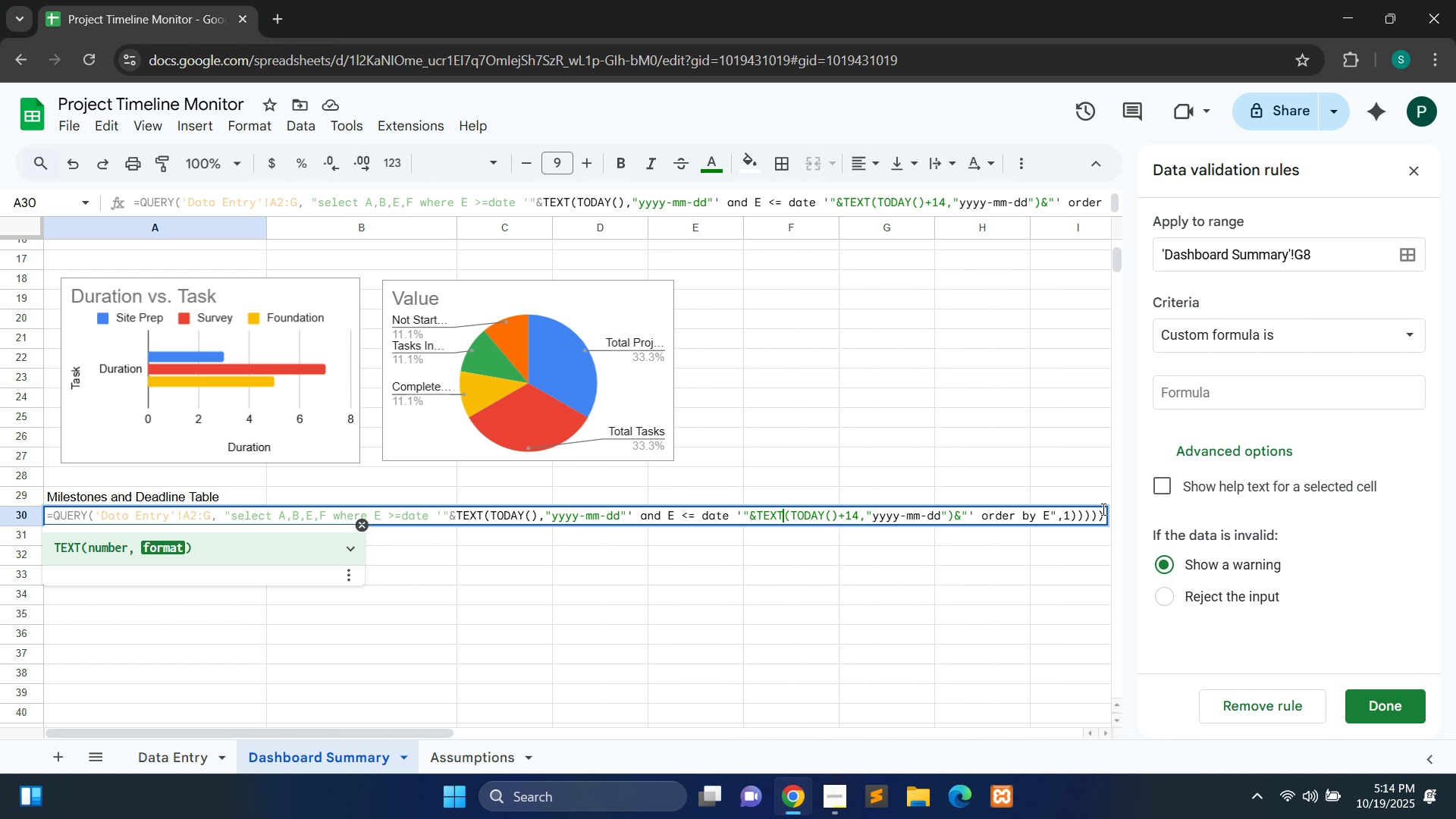 
left_click([1102, 509])
 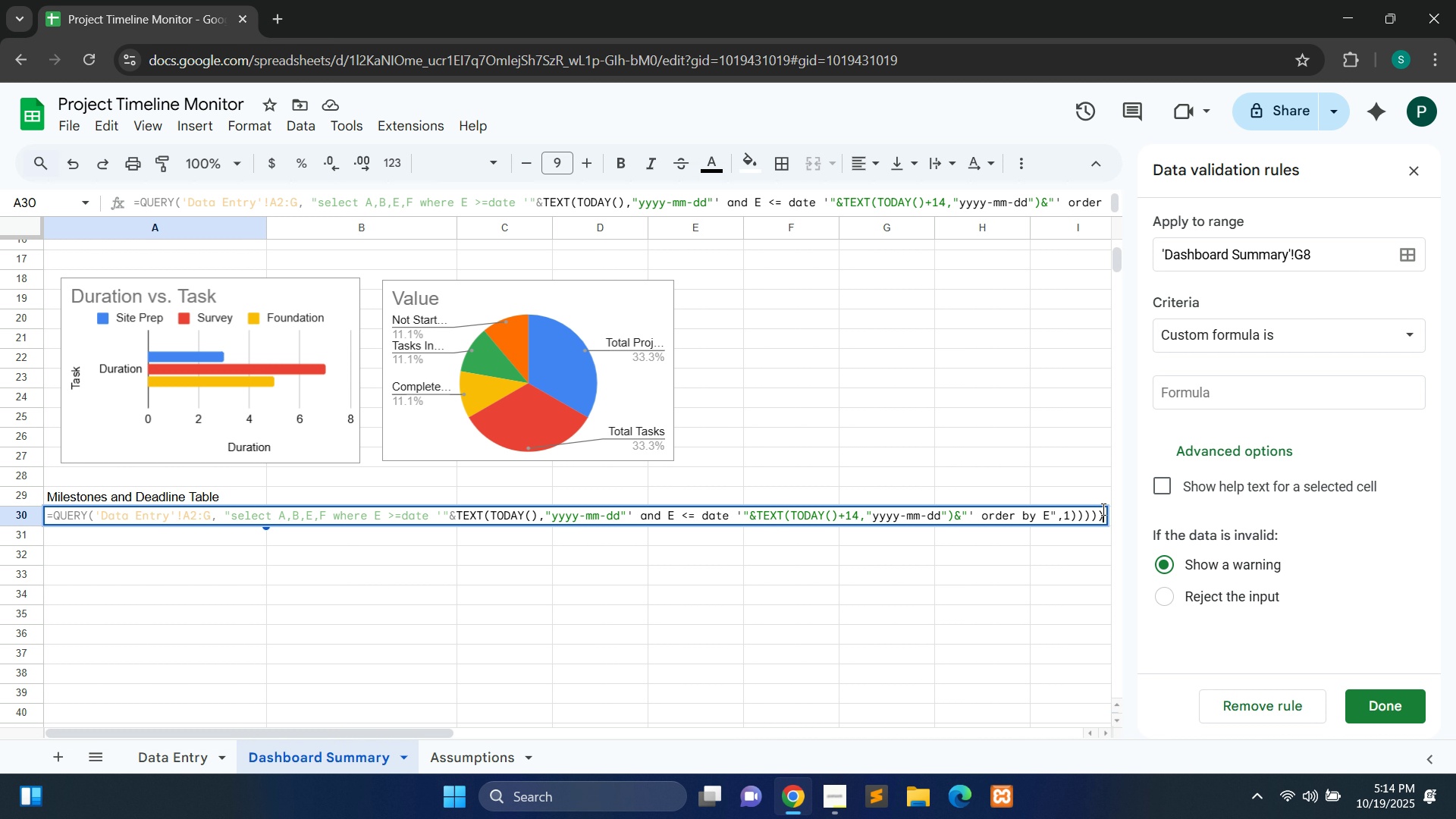 
key(Backspace)
 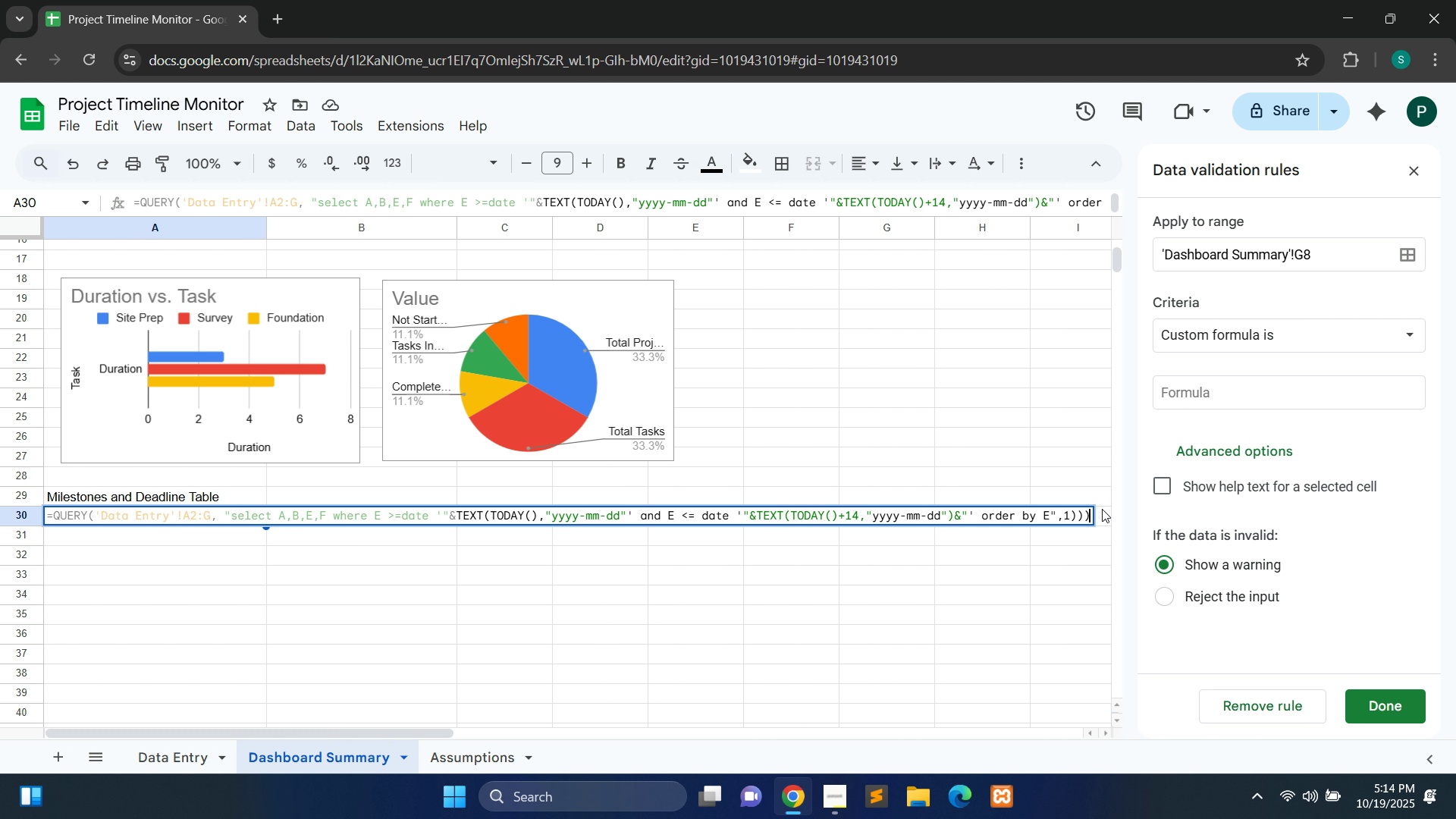 
key(Backspace)
 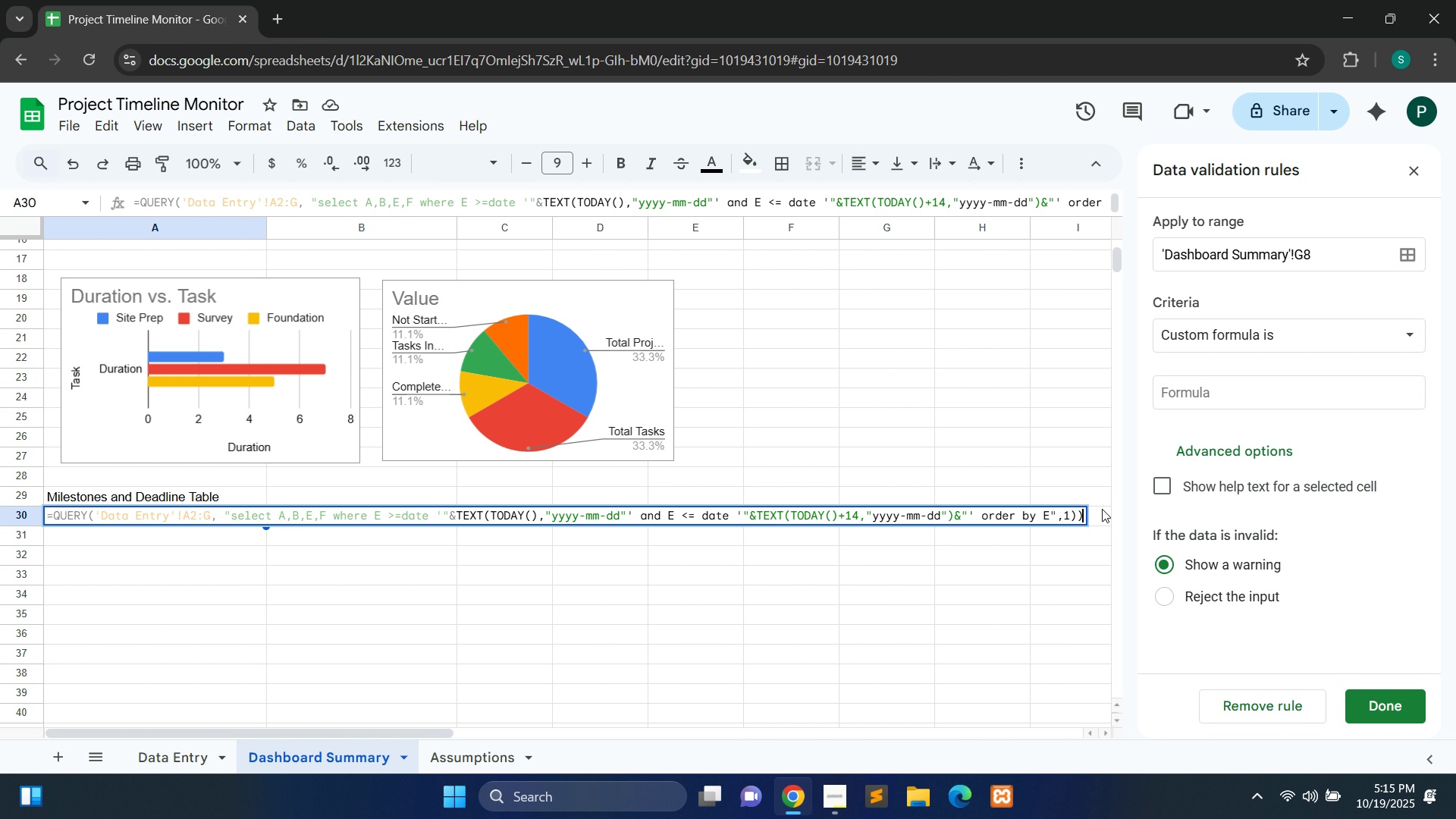 
key(Backspace)
 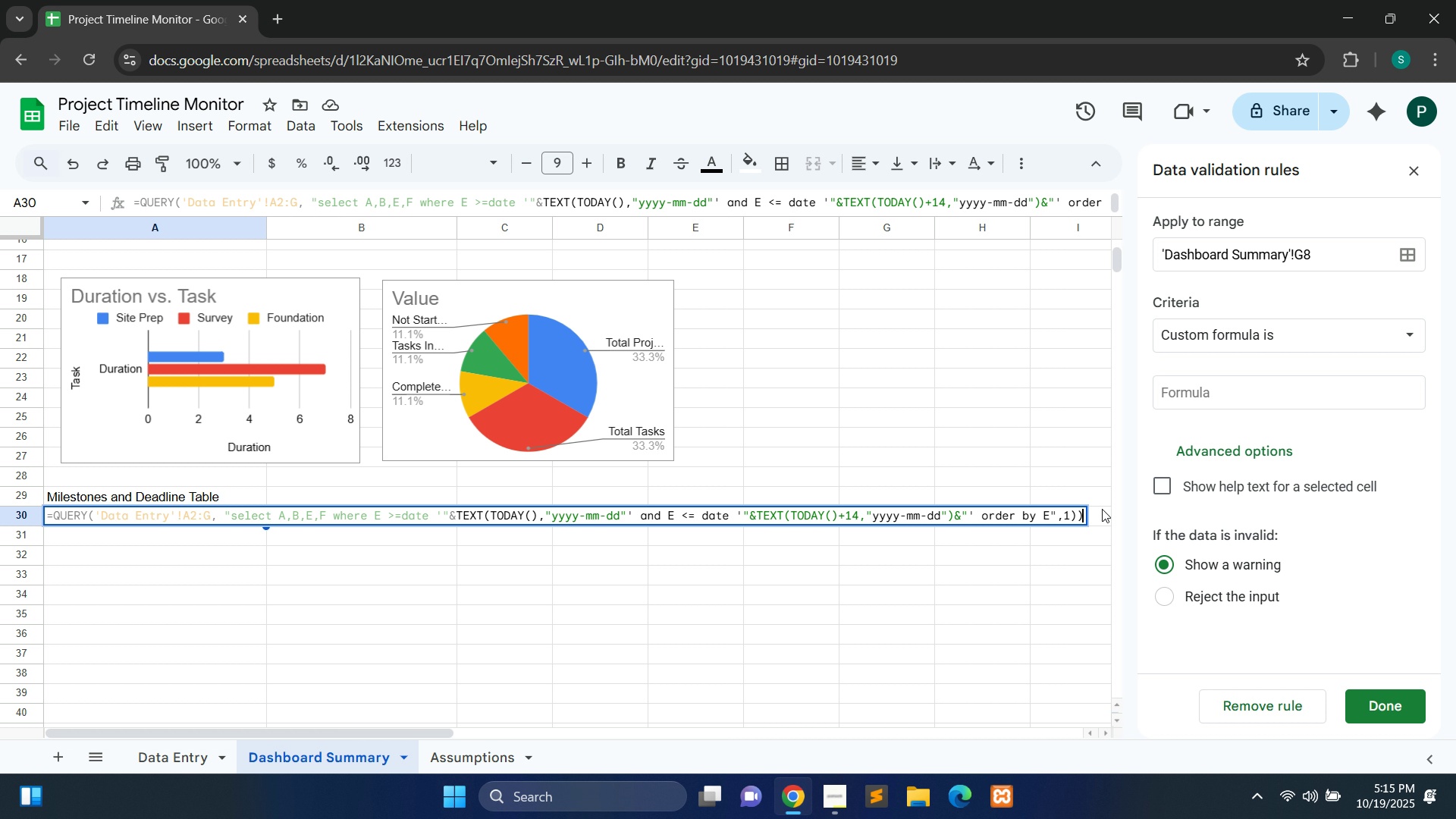 
key(Backspace)
 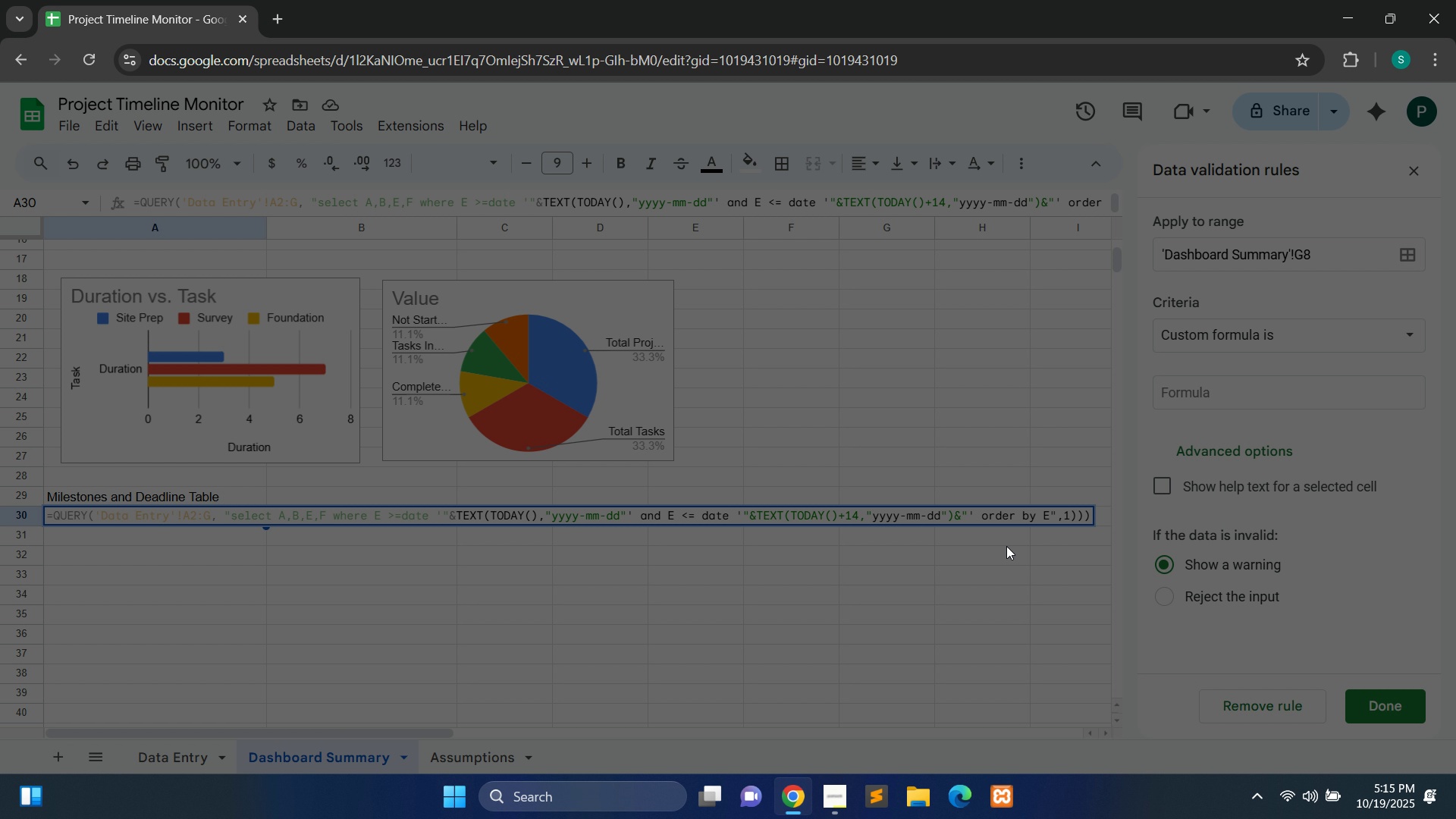 
left_click([1006, 546])
 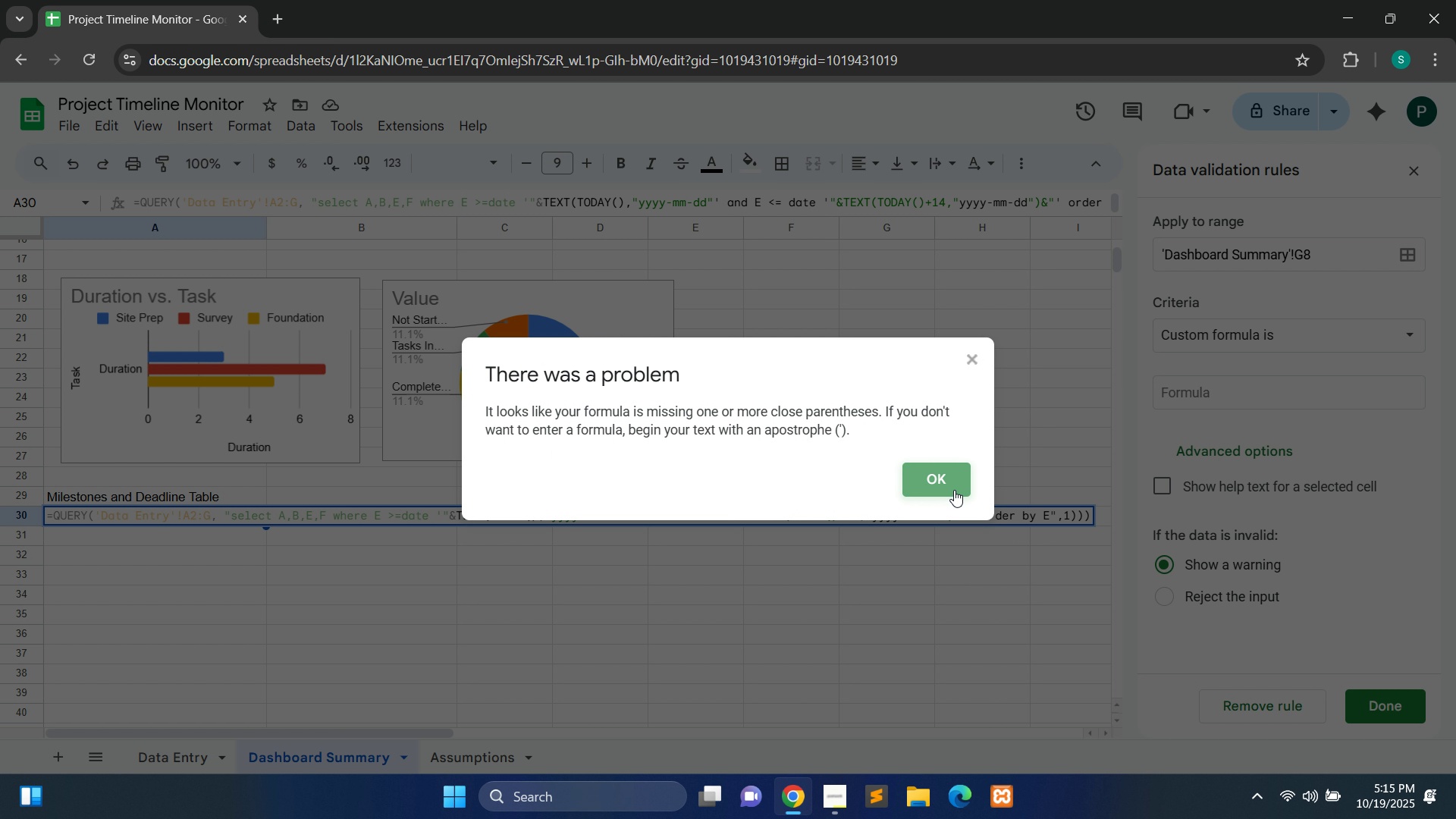 
left_click([954, 490])
 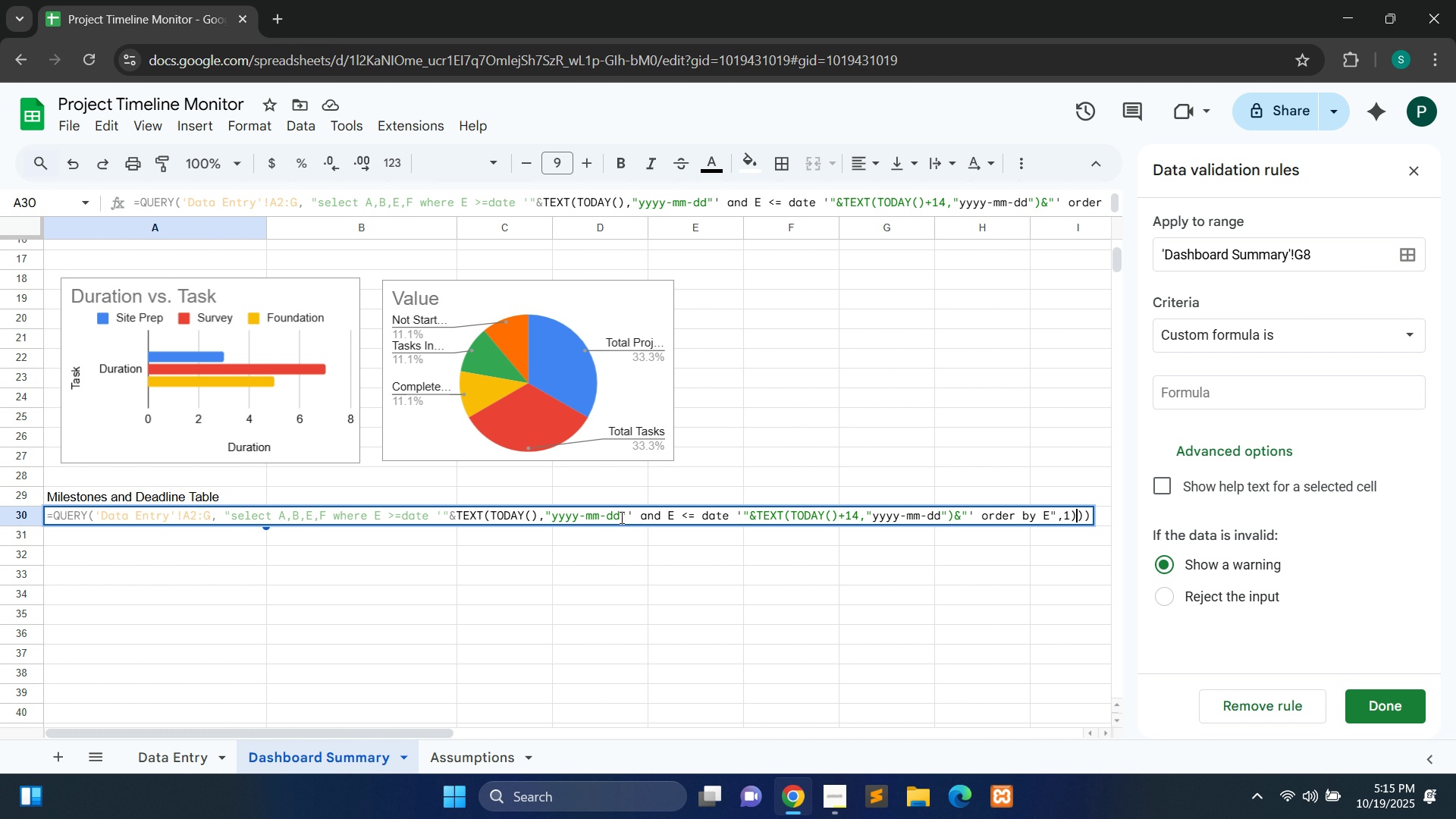 
wait(59.06)
 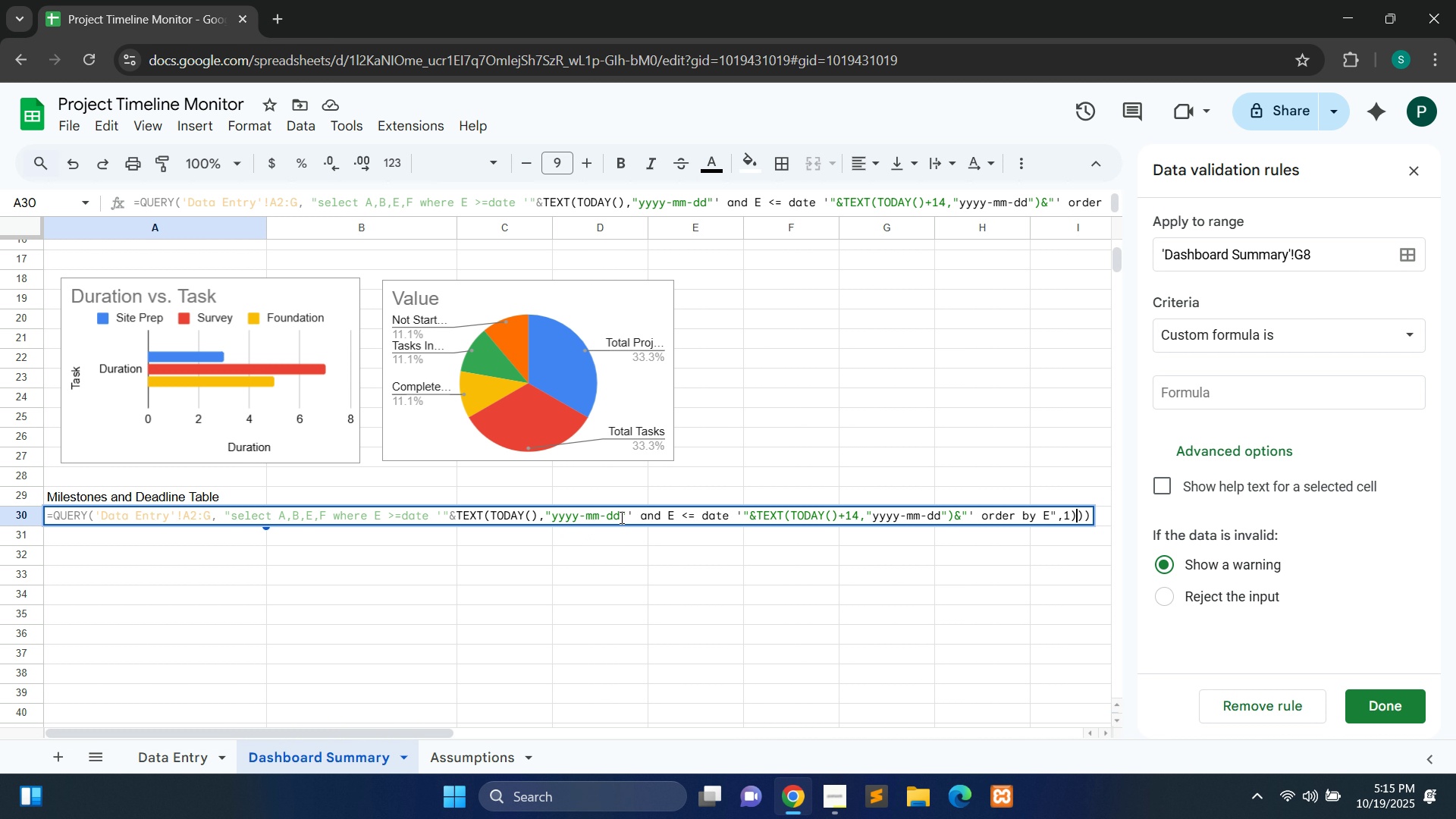 
left_click([623, 513])
 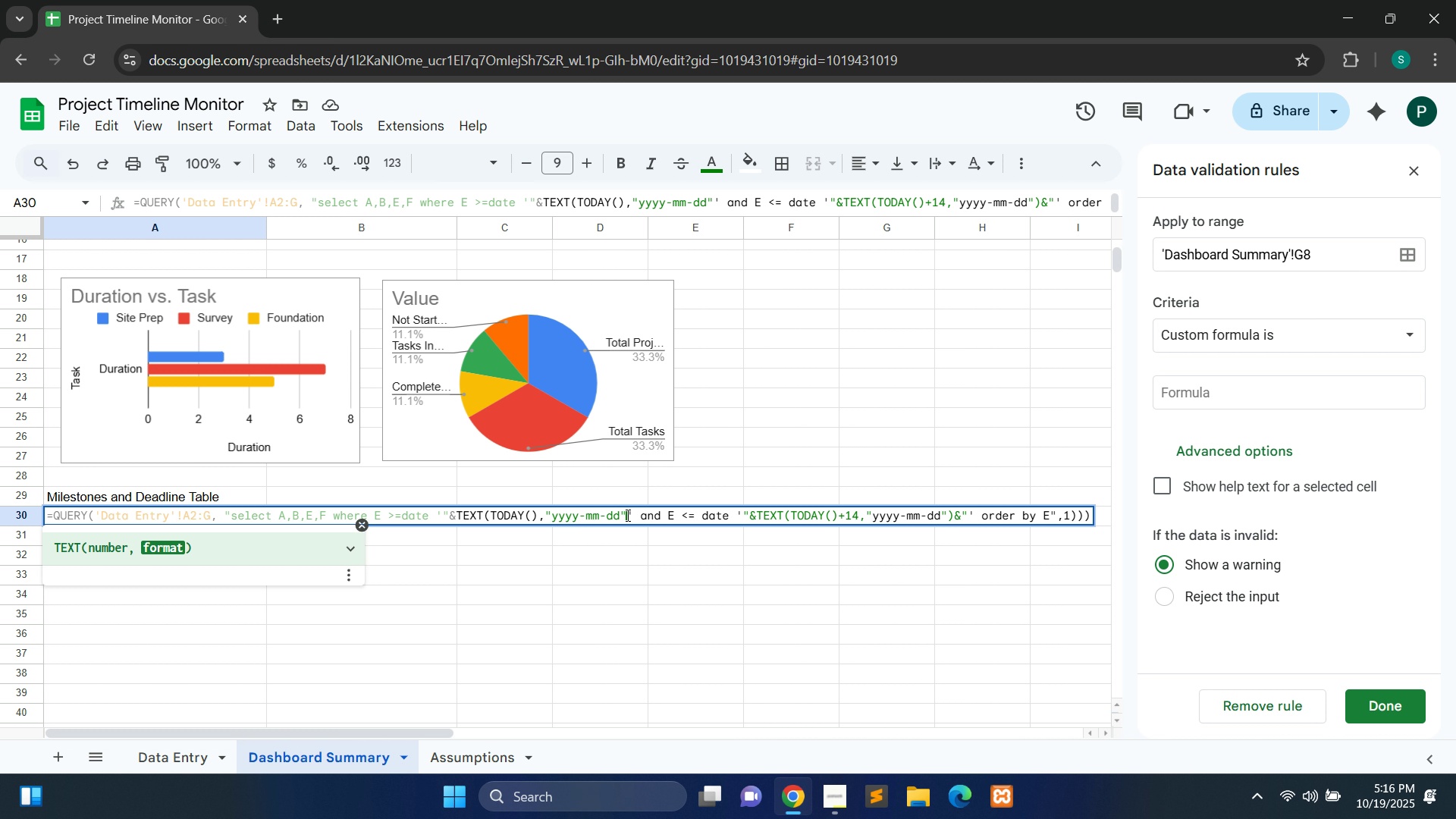 
left_click([626, 515])
 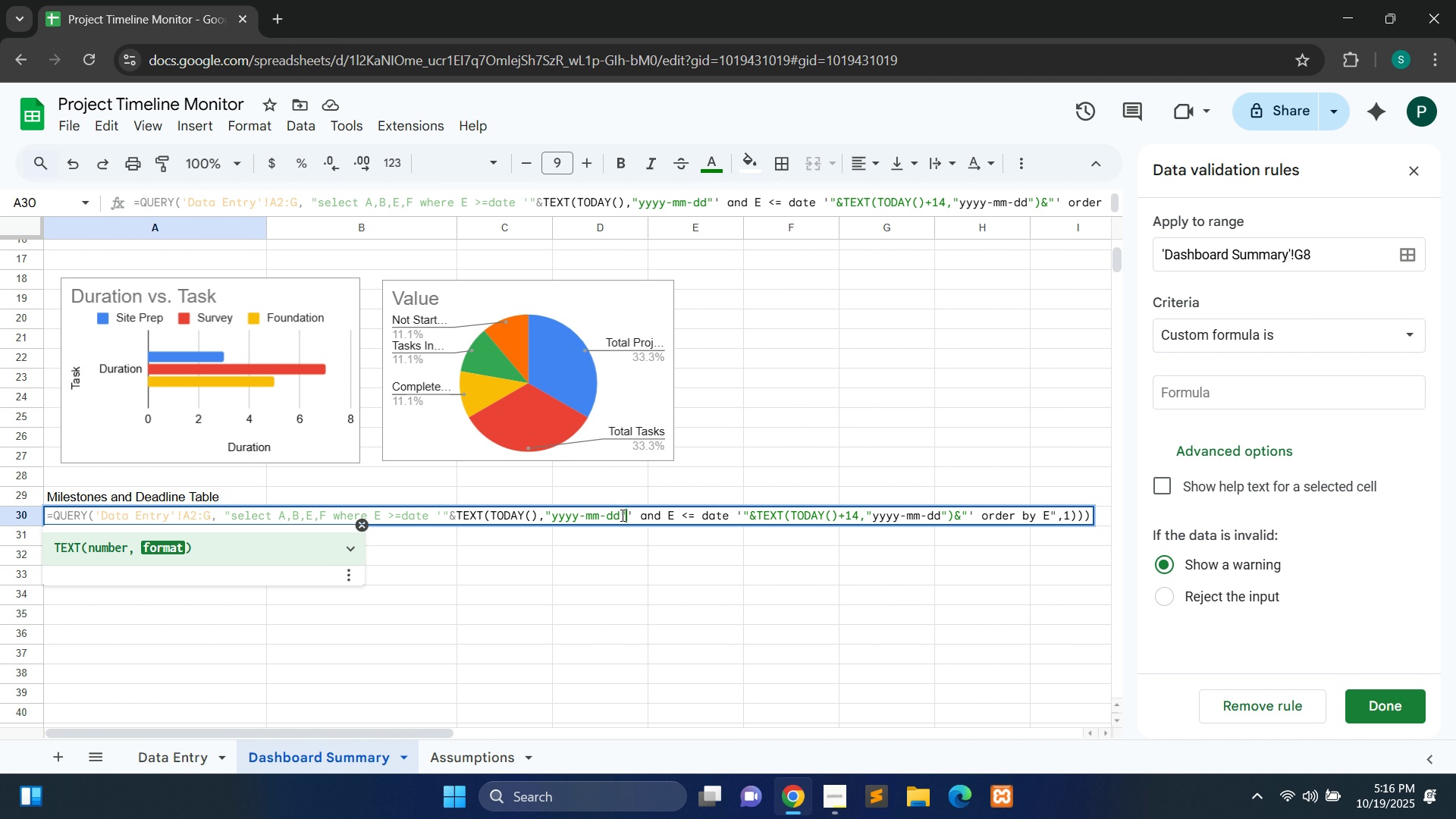 
wait(12.48)
 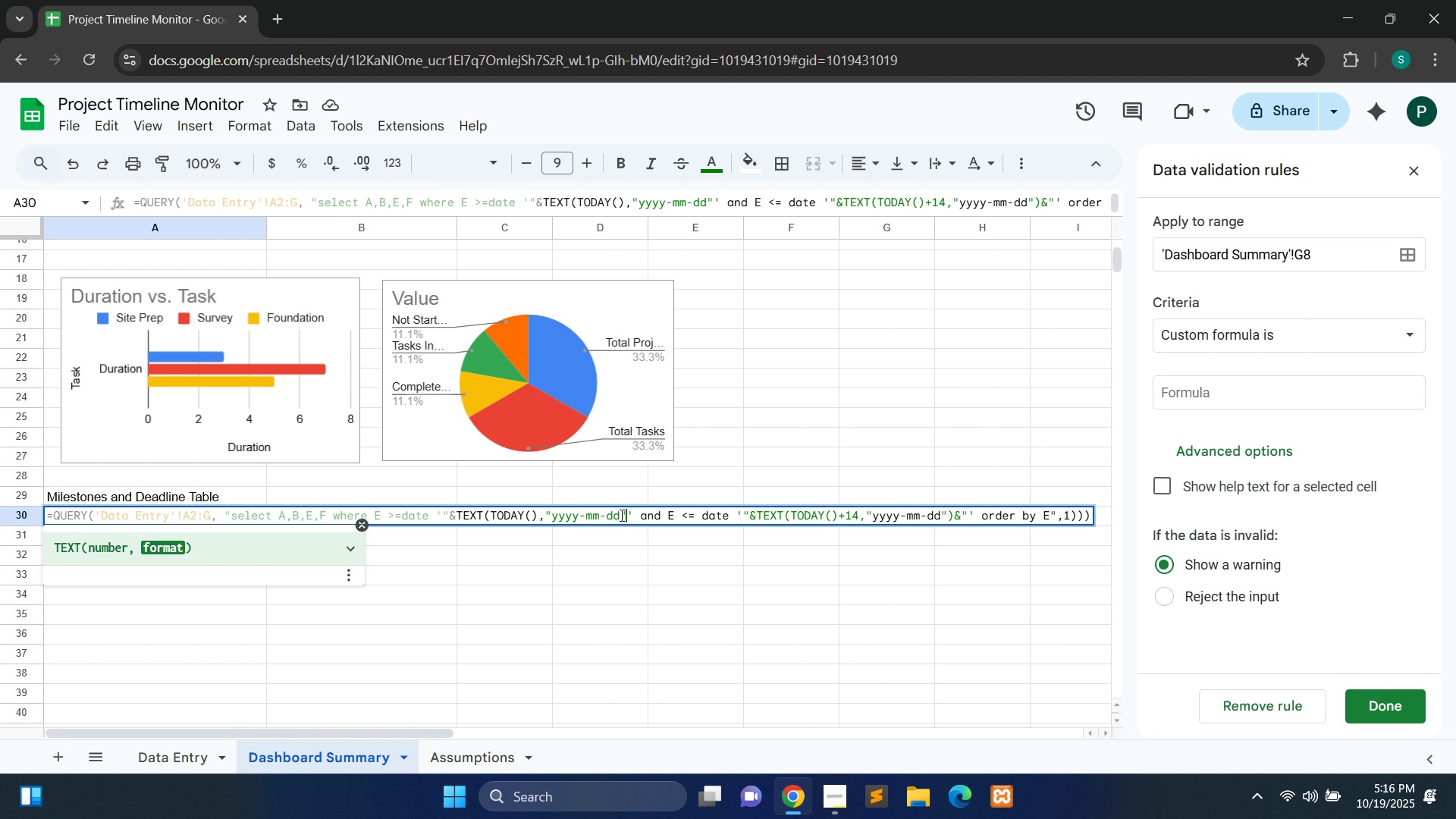 
key(Shift+0)
 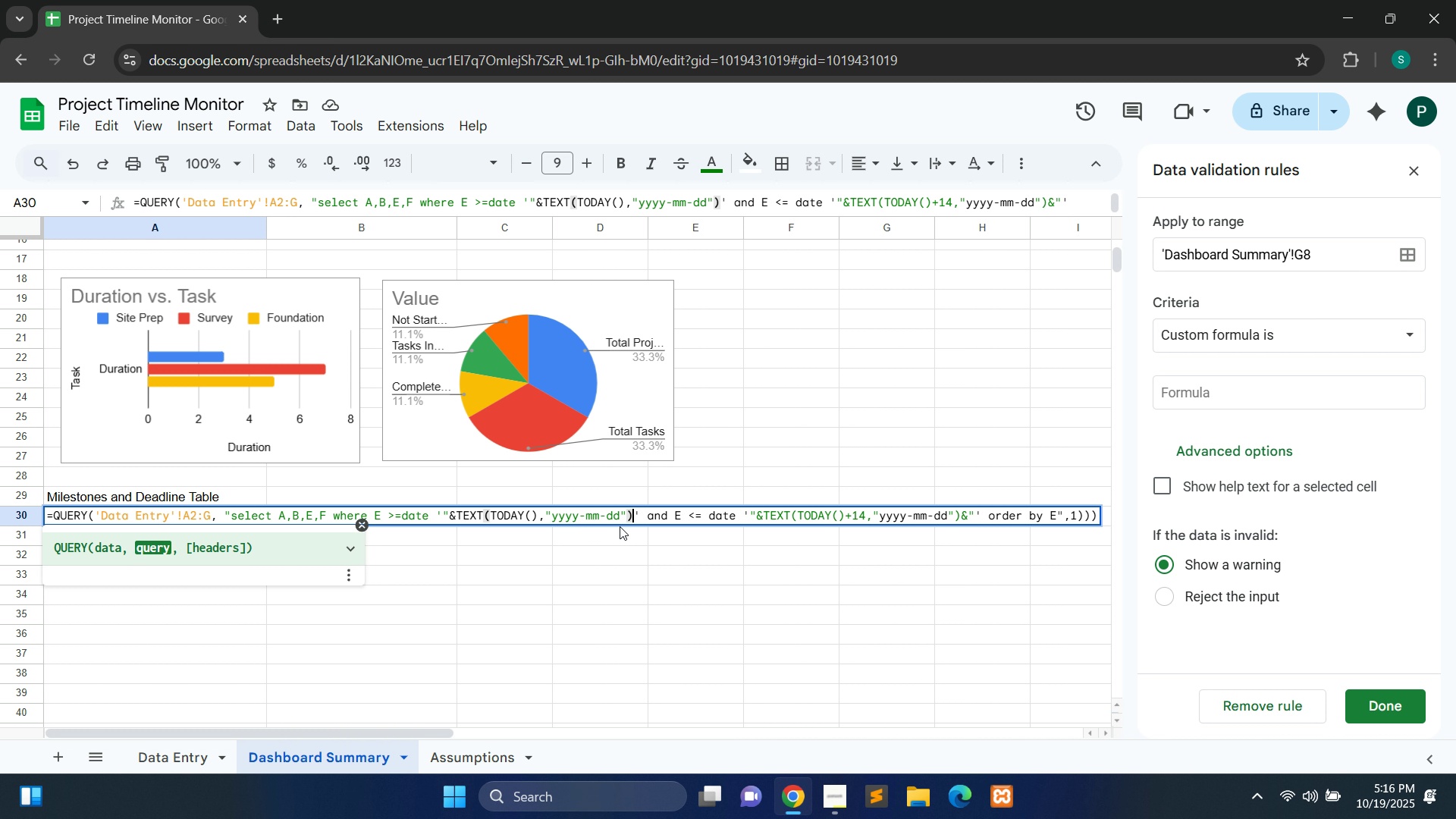 
wait(5.14)
 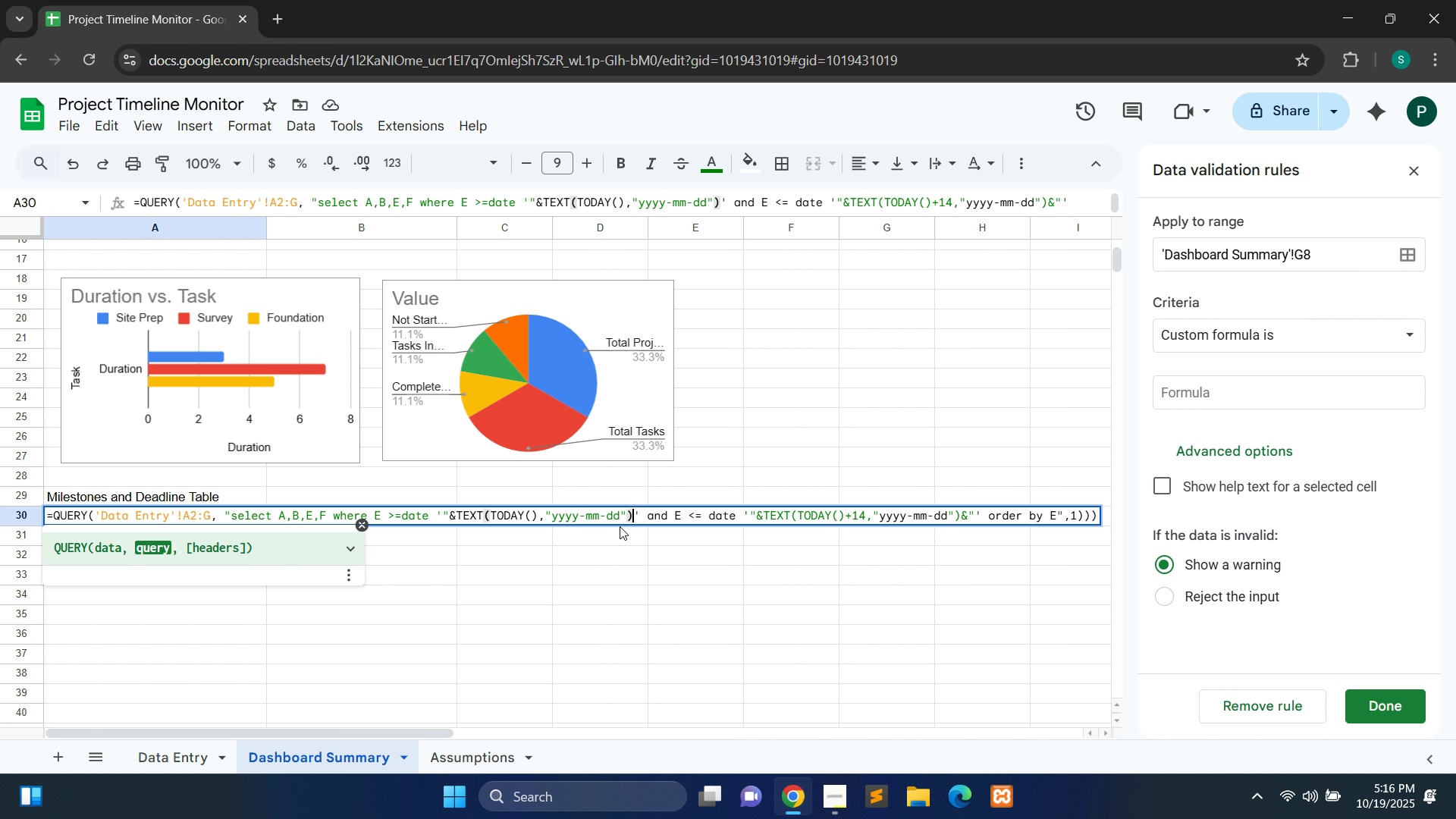 
key(Shift+7)
 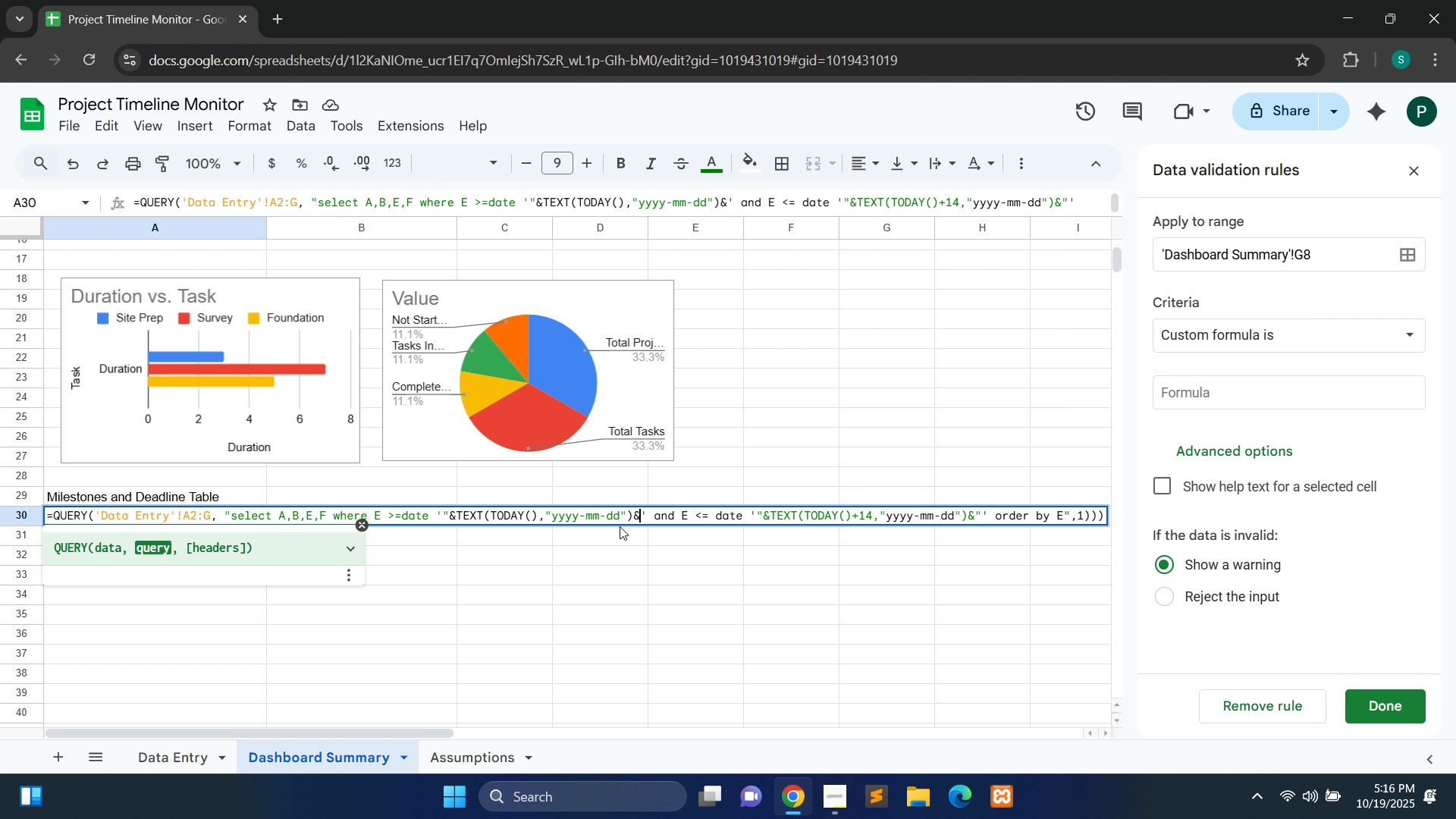 
key(Shift+Quote)
 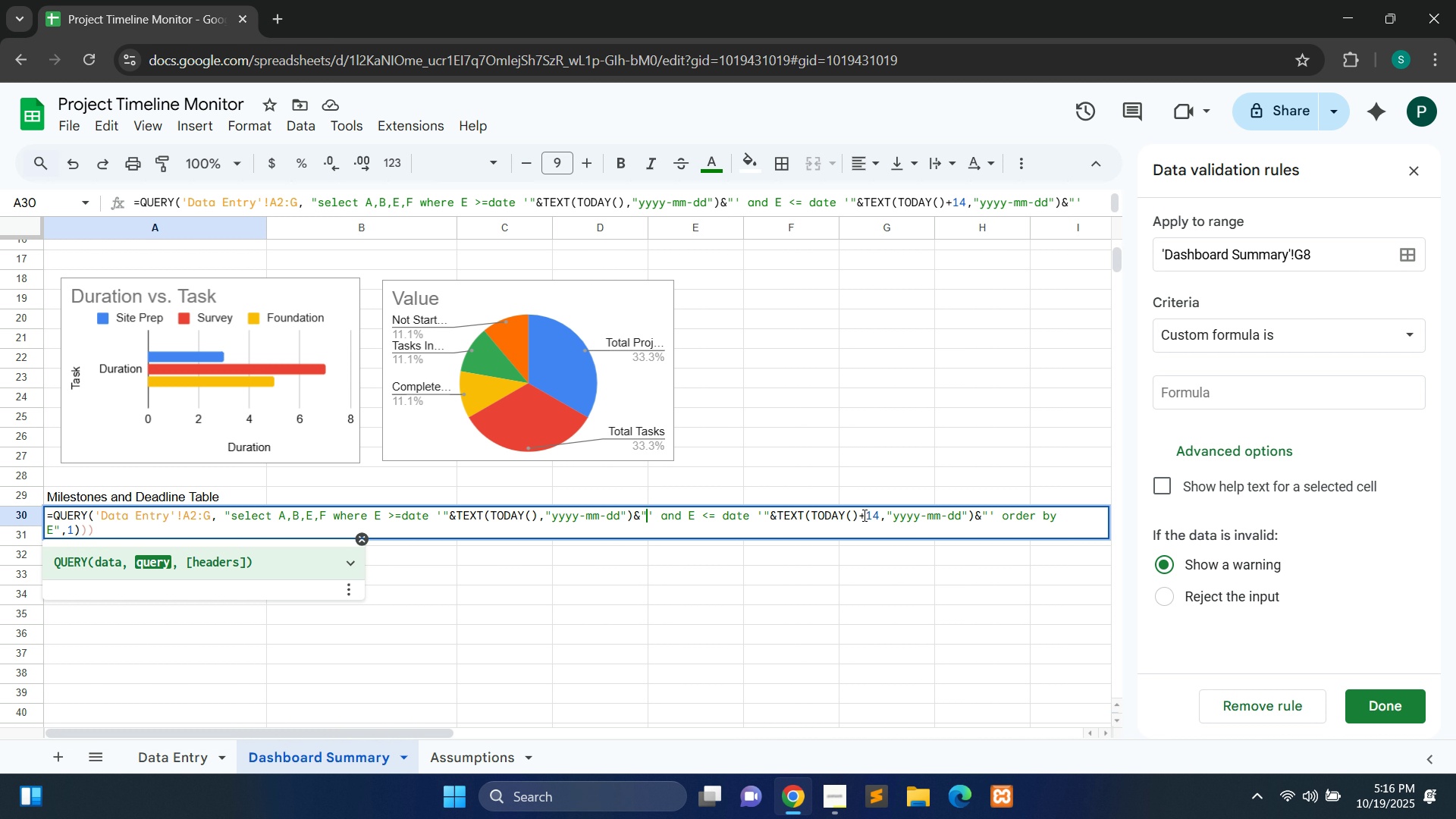 
wait(16.58)
 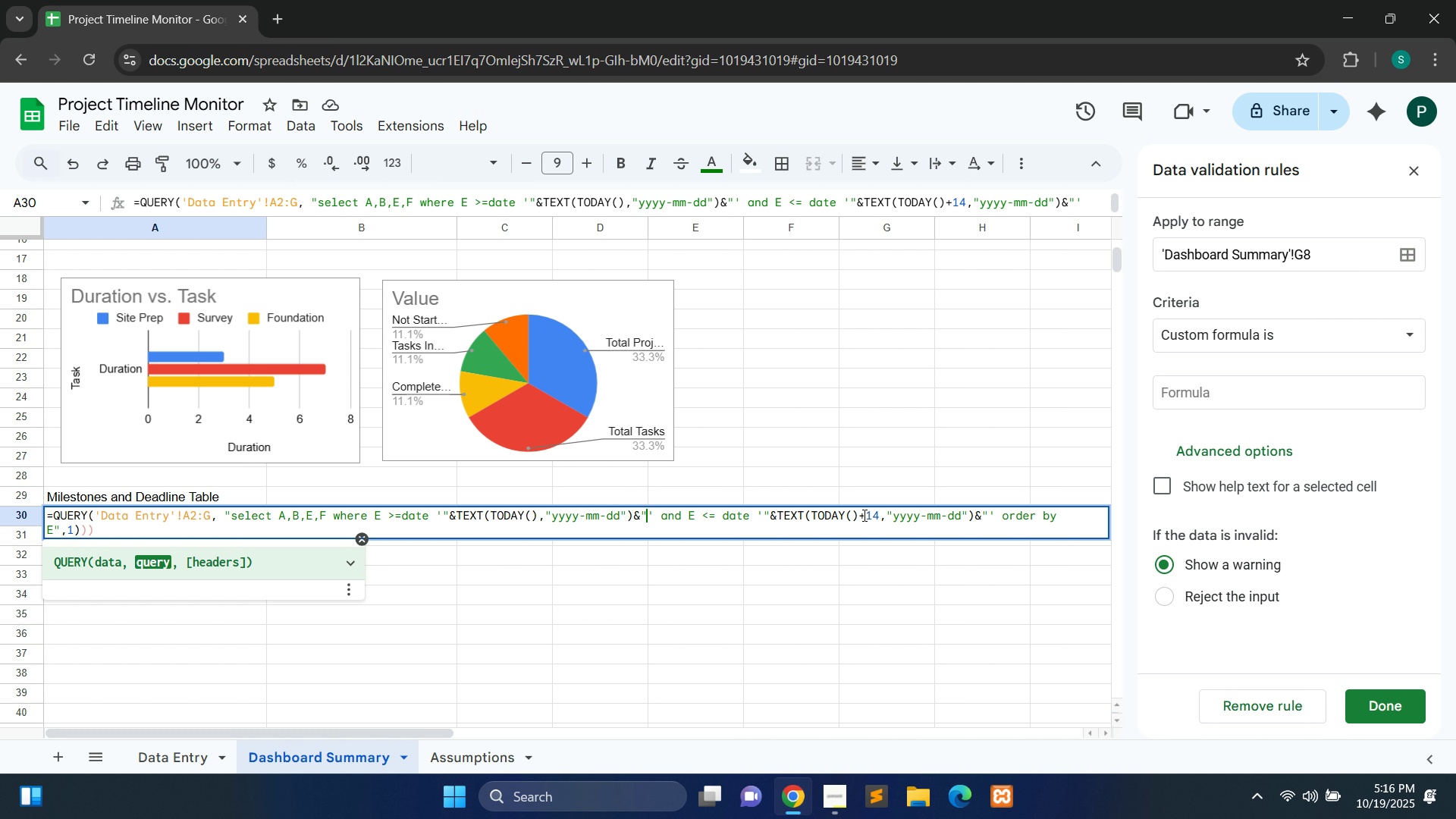 
left_click([990, 517])
 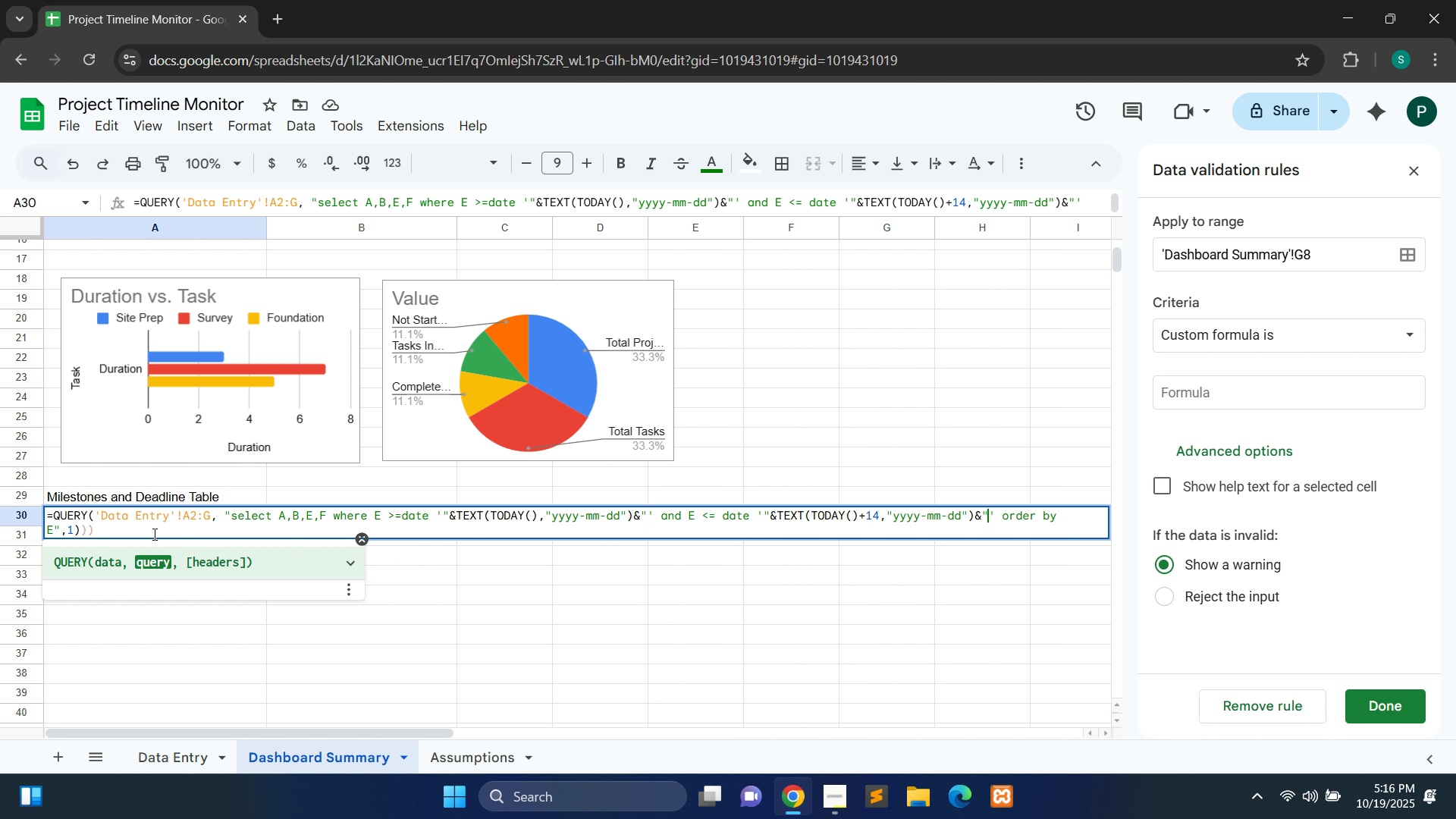 
left_click([141, 534])
 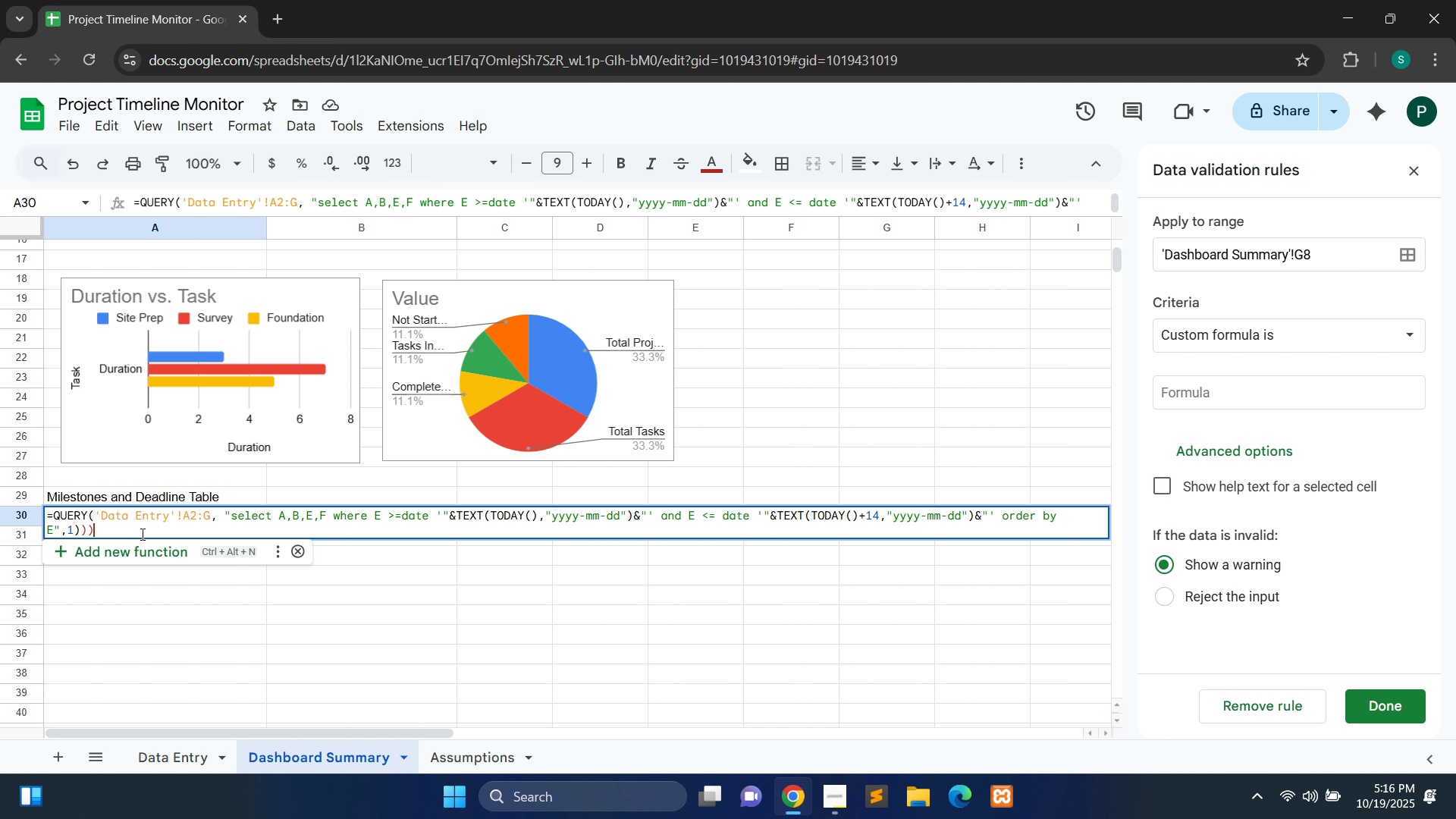 
key(Backspace)
 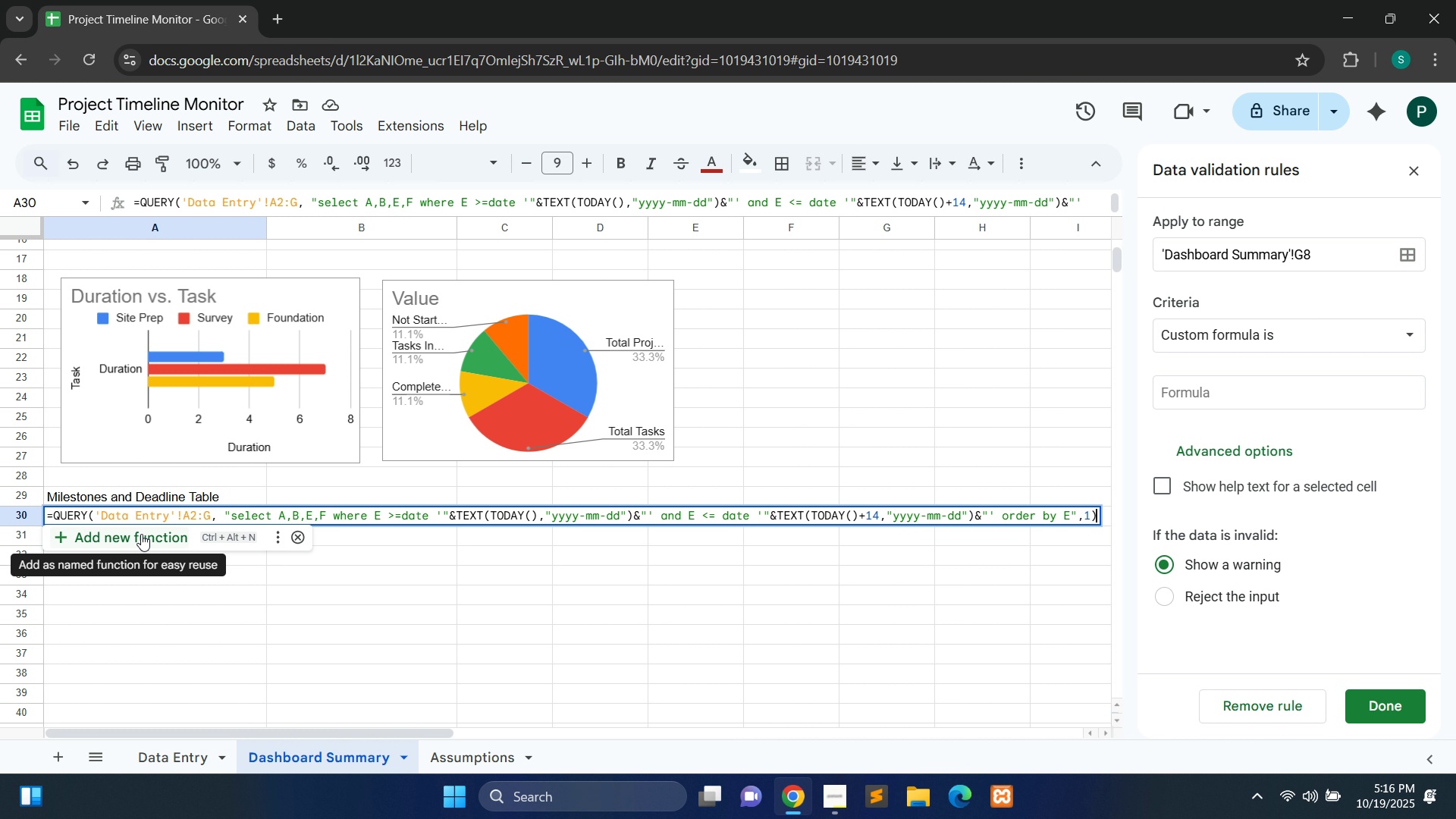 
key(Backspace)
 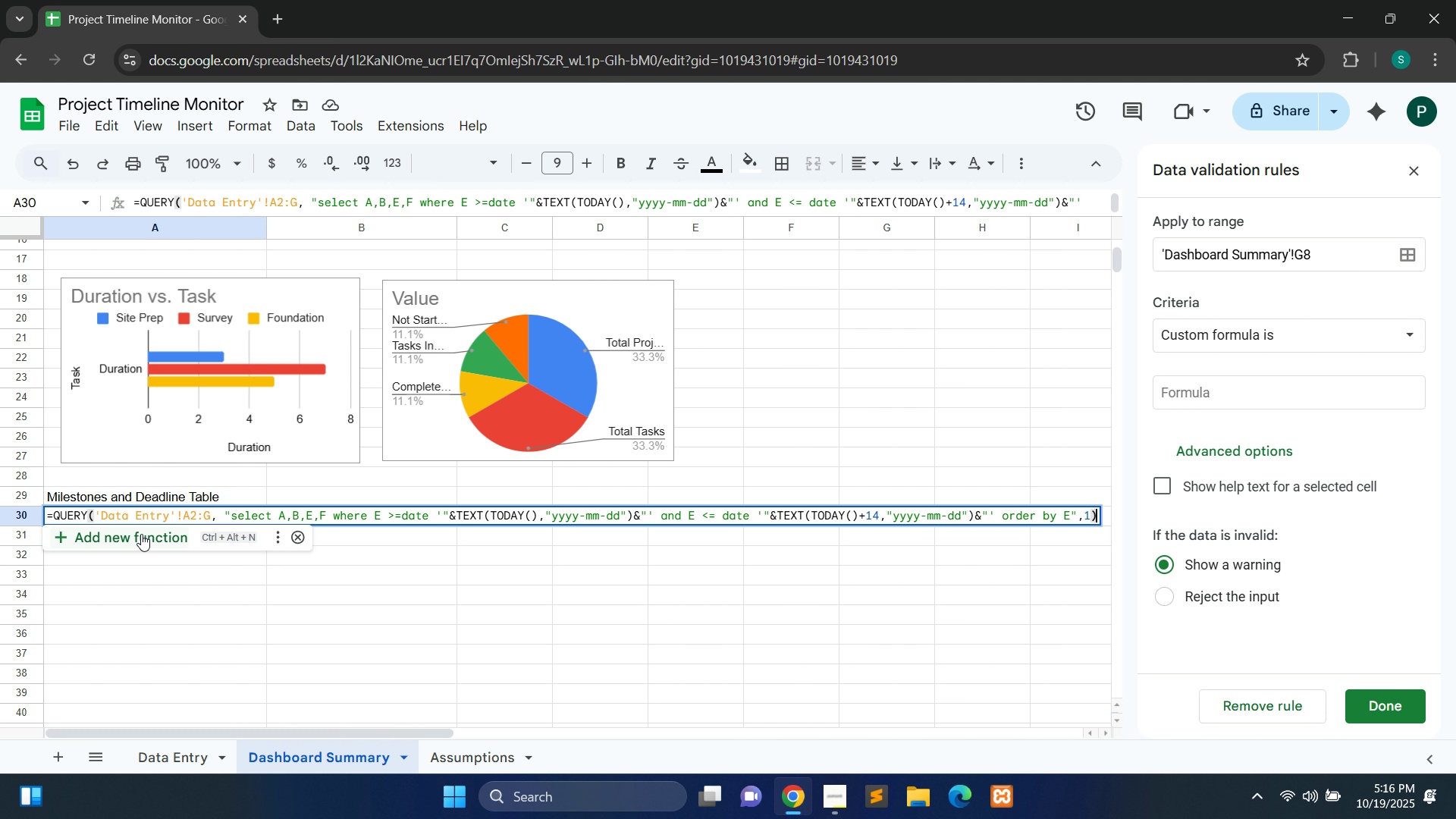 
key(Control+A)
 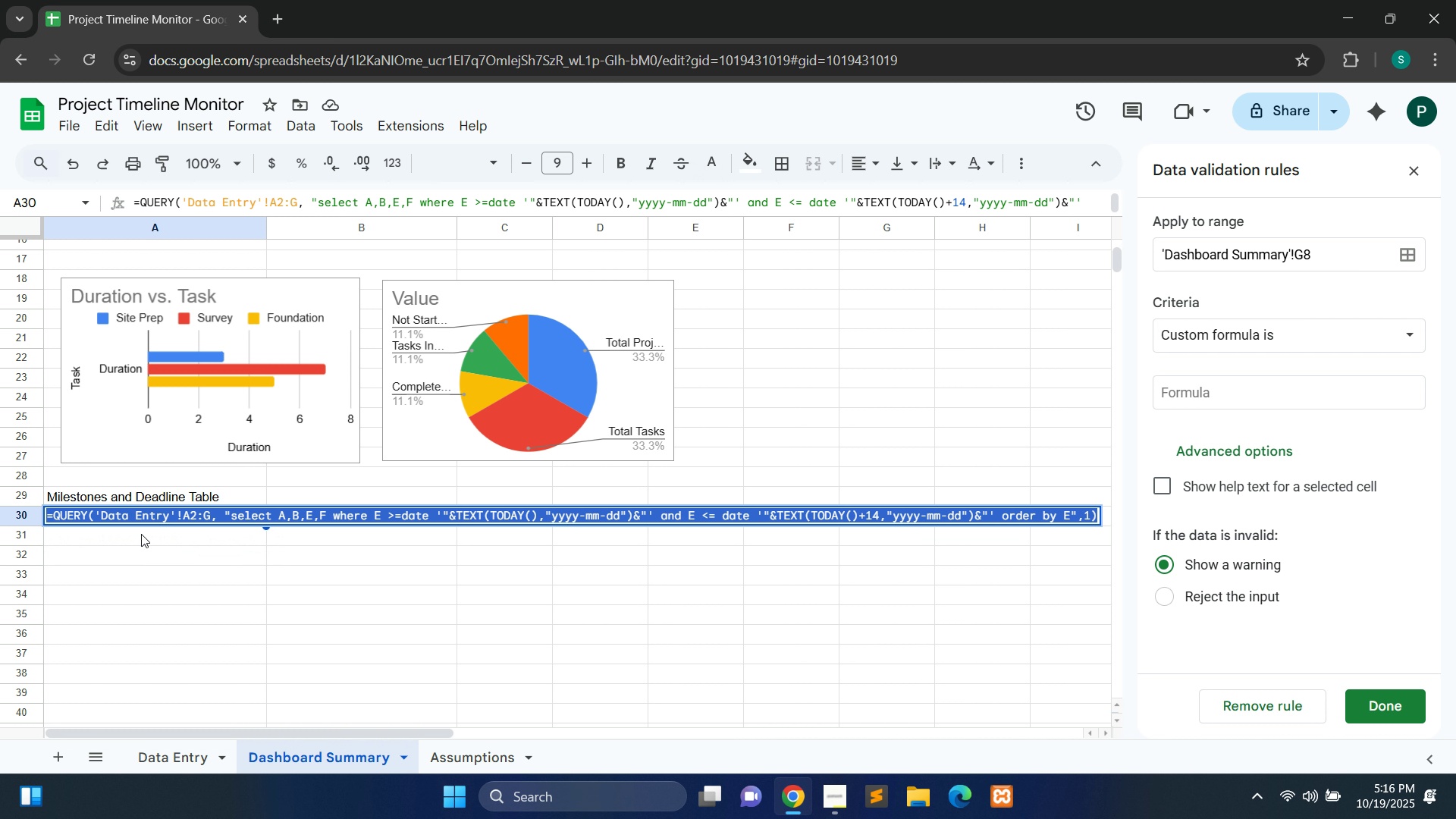 
key(Control+C)
 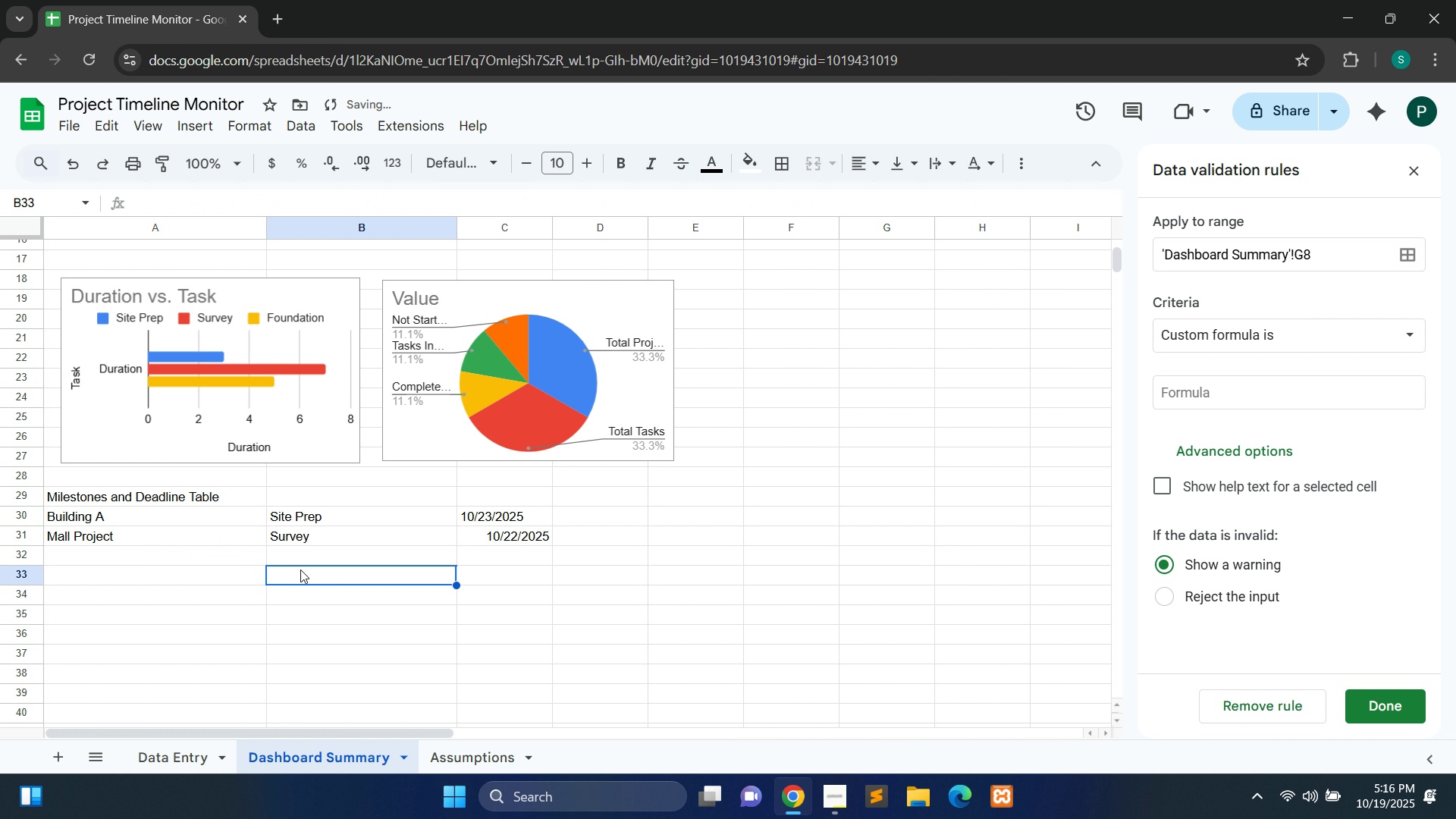 
left_click([300, 570])
 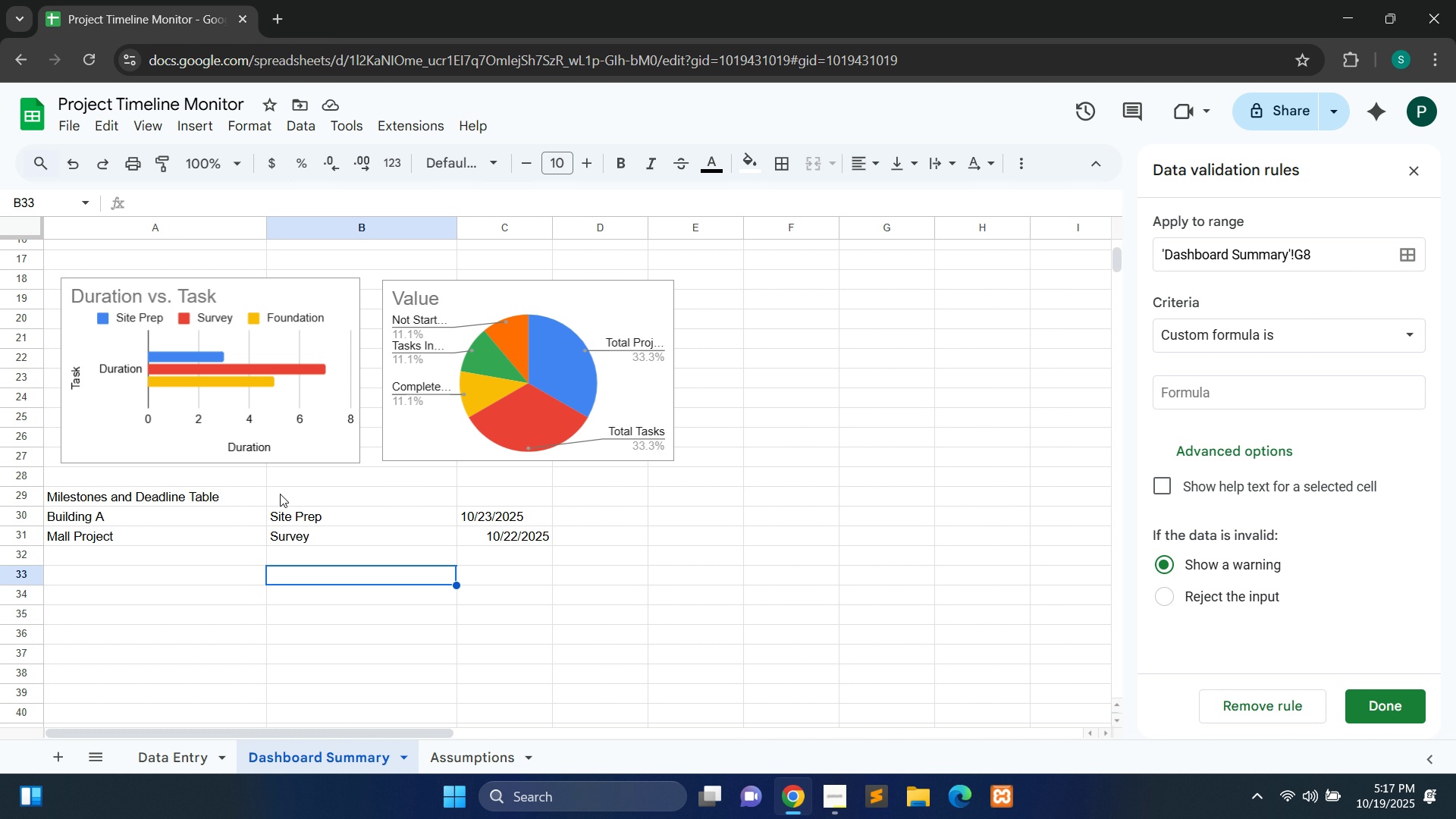 
wait(22.73)
 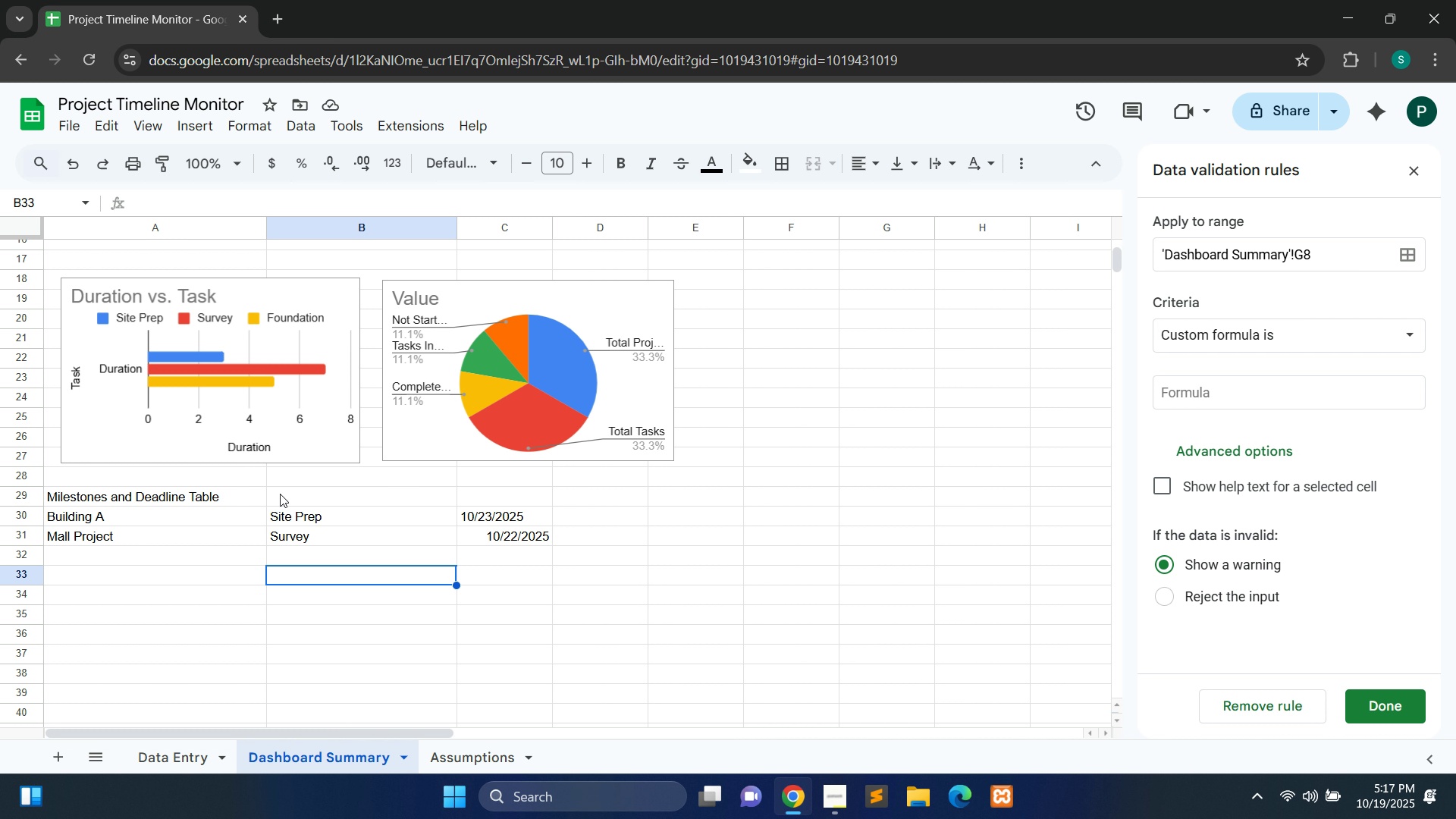 
double_click([284, 497])
 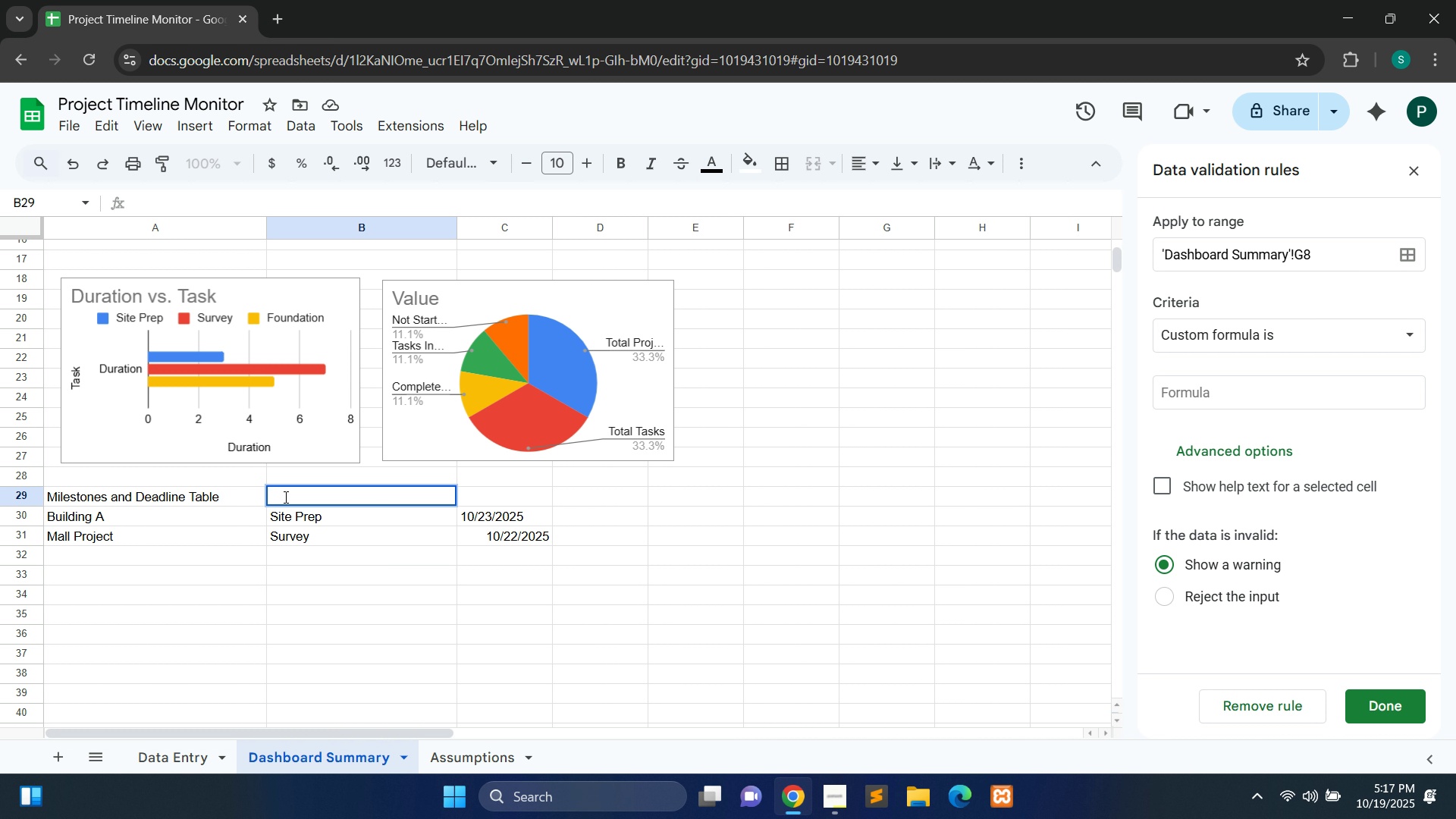 
key(Shift+L)
 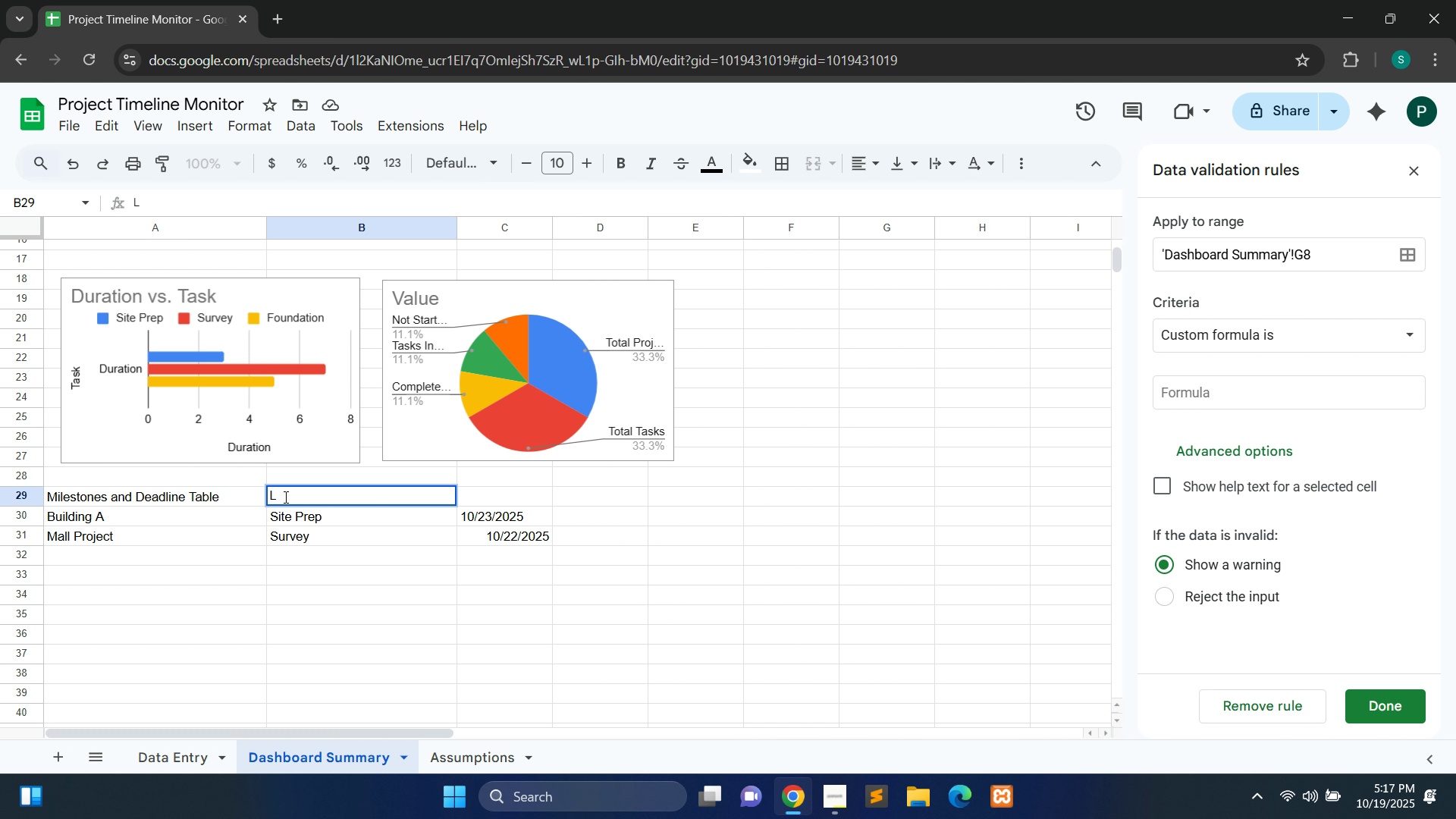 
key(Backspace)
 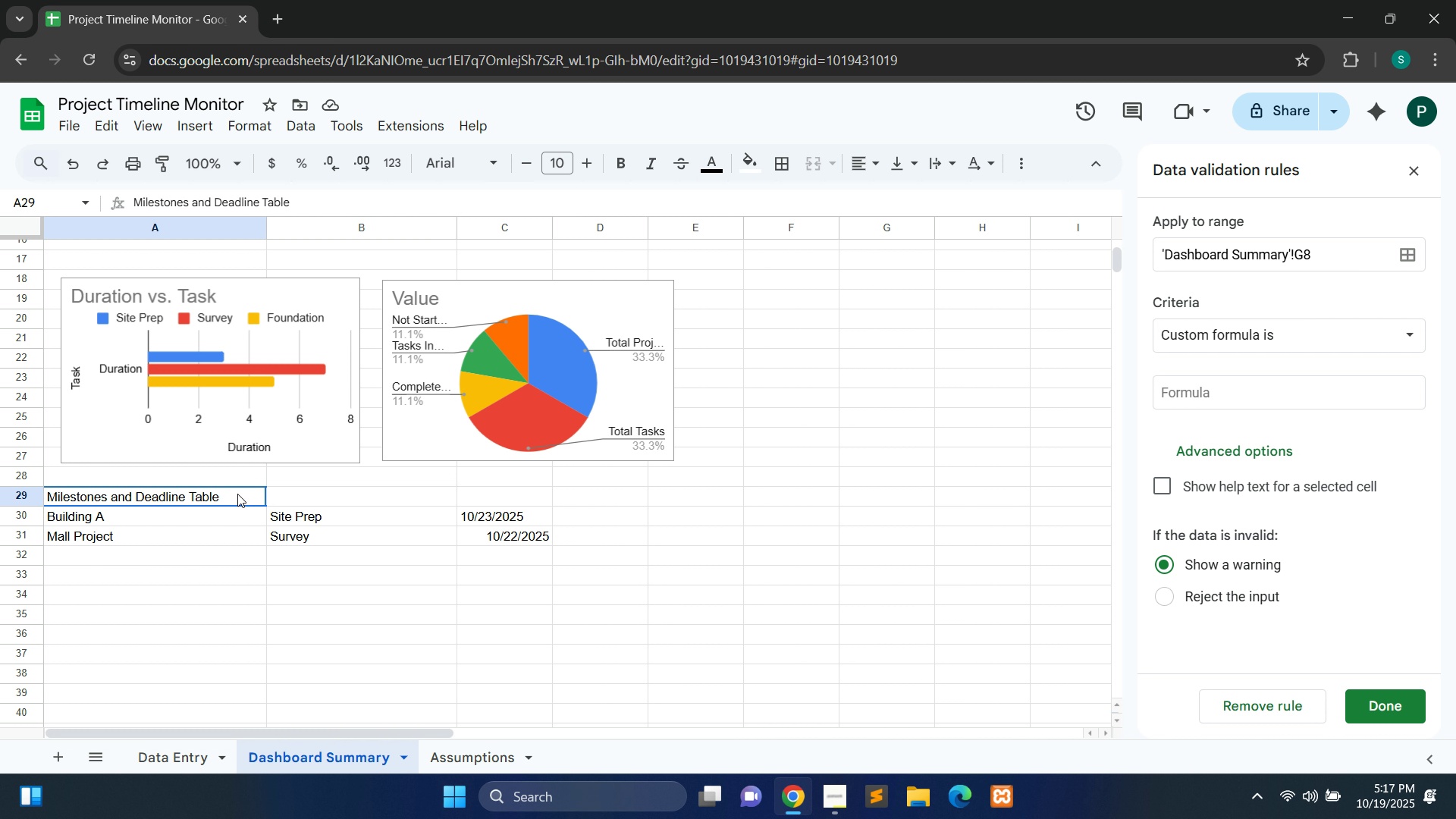 
double_click([237, 494])
 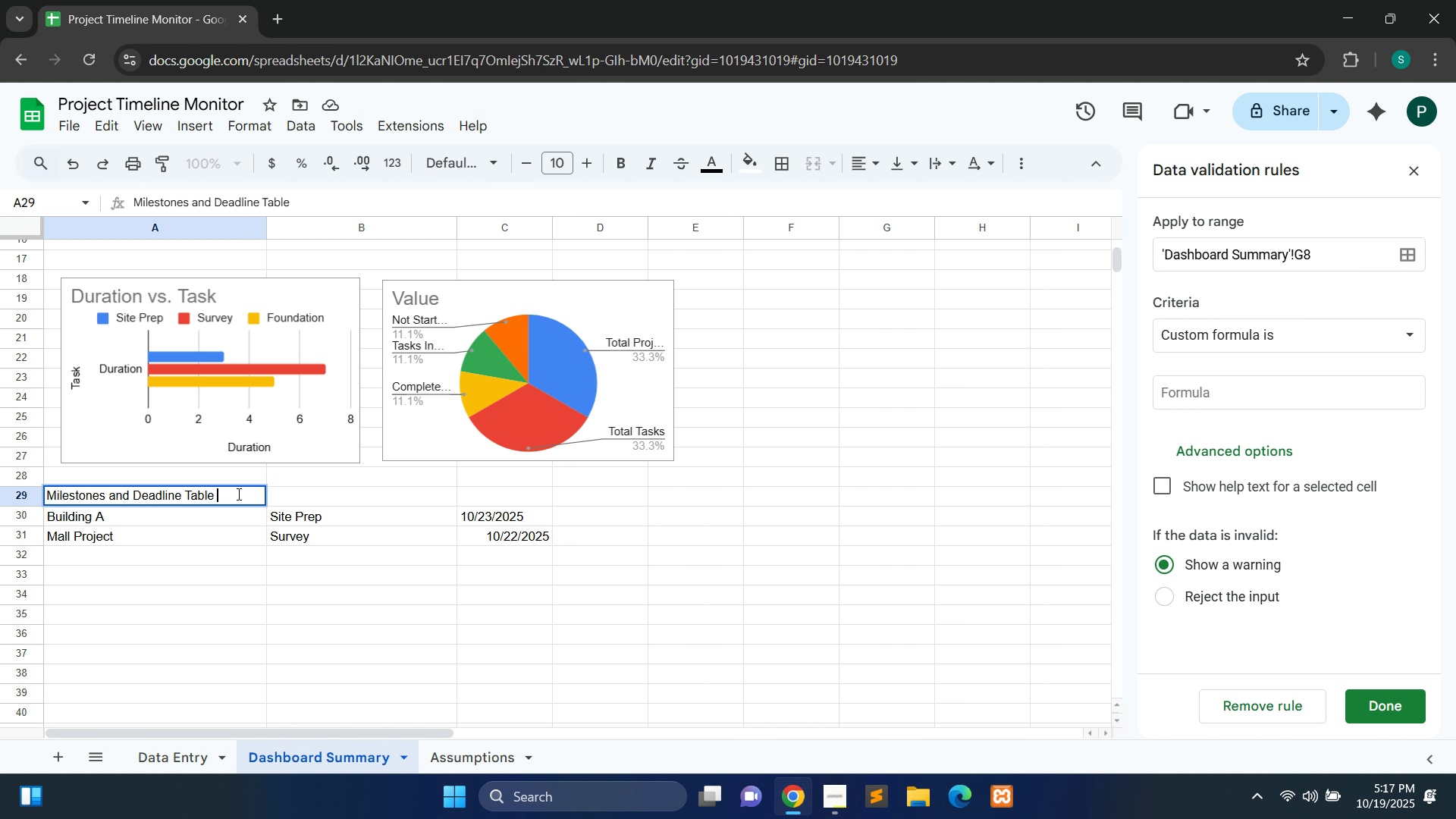 
type( (List of Tasks ending in the next 14days)
 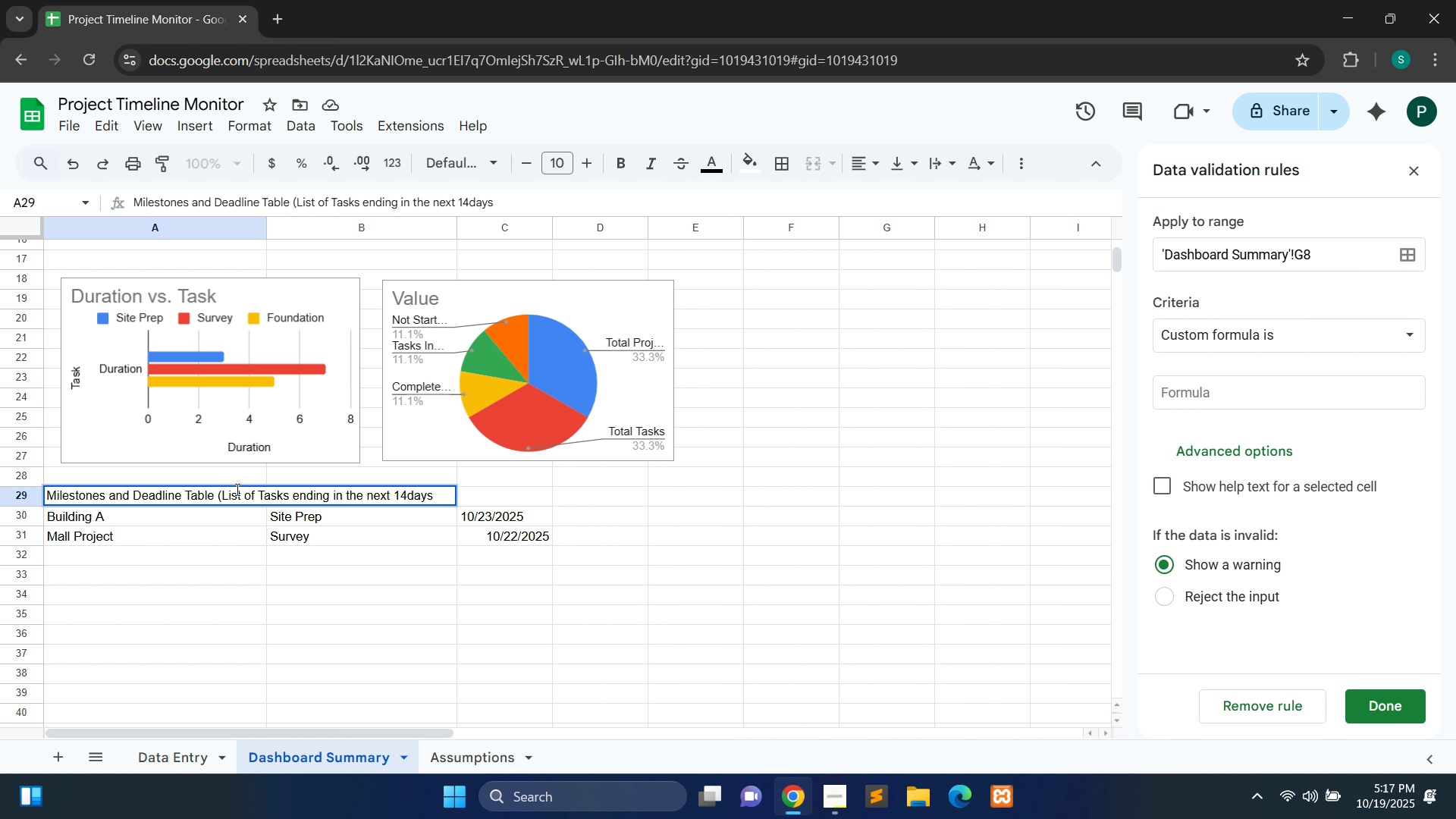 